 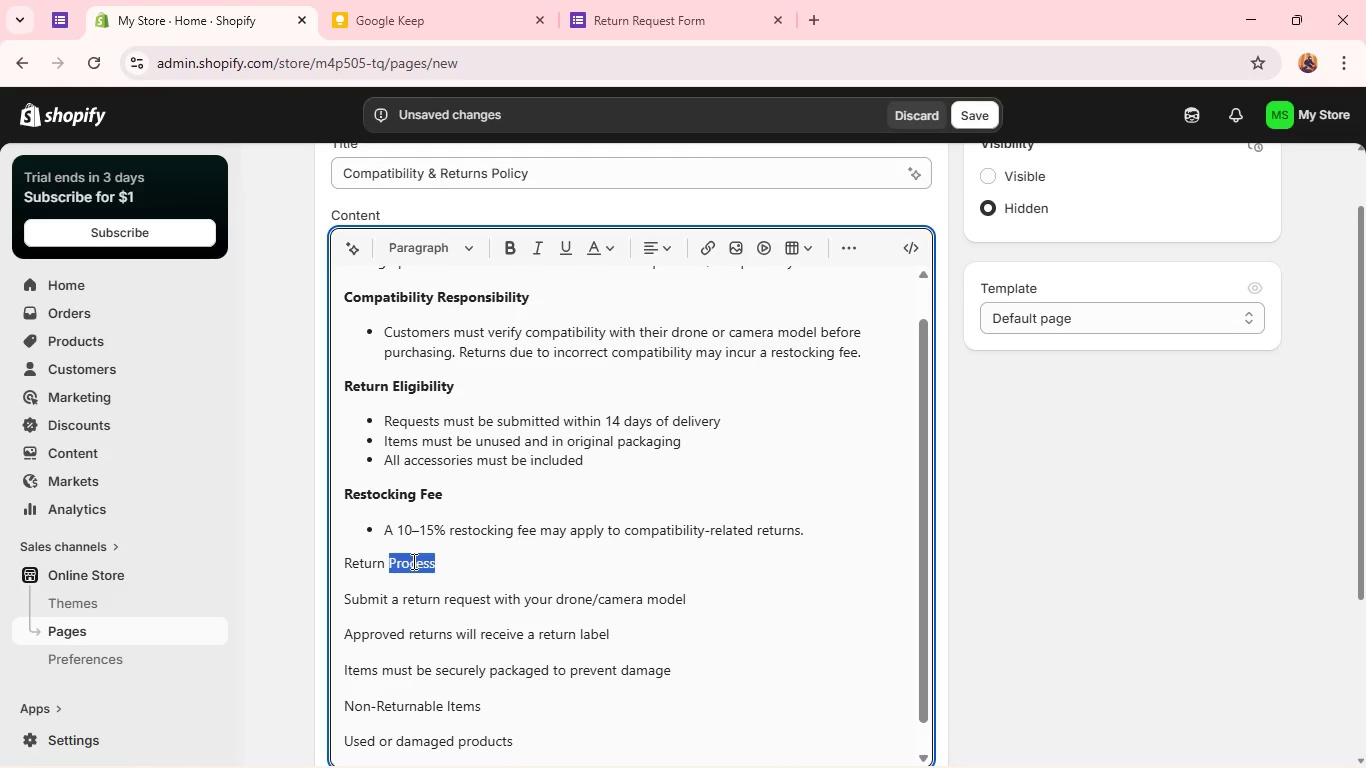 
triple_click([412, 561])
 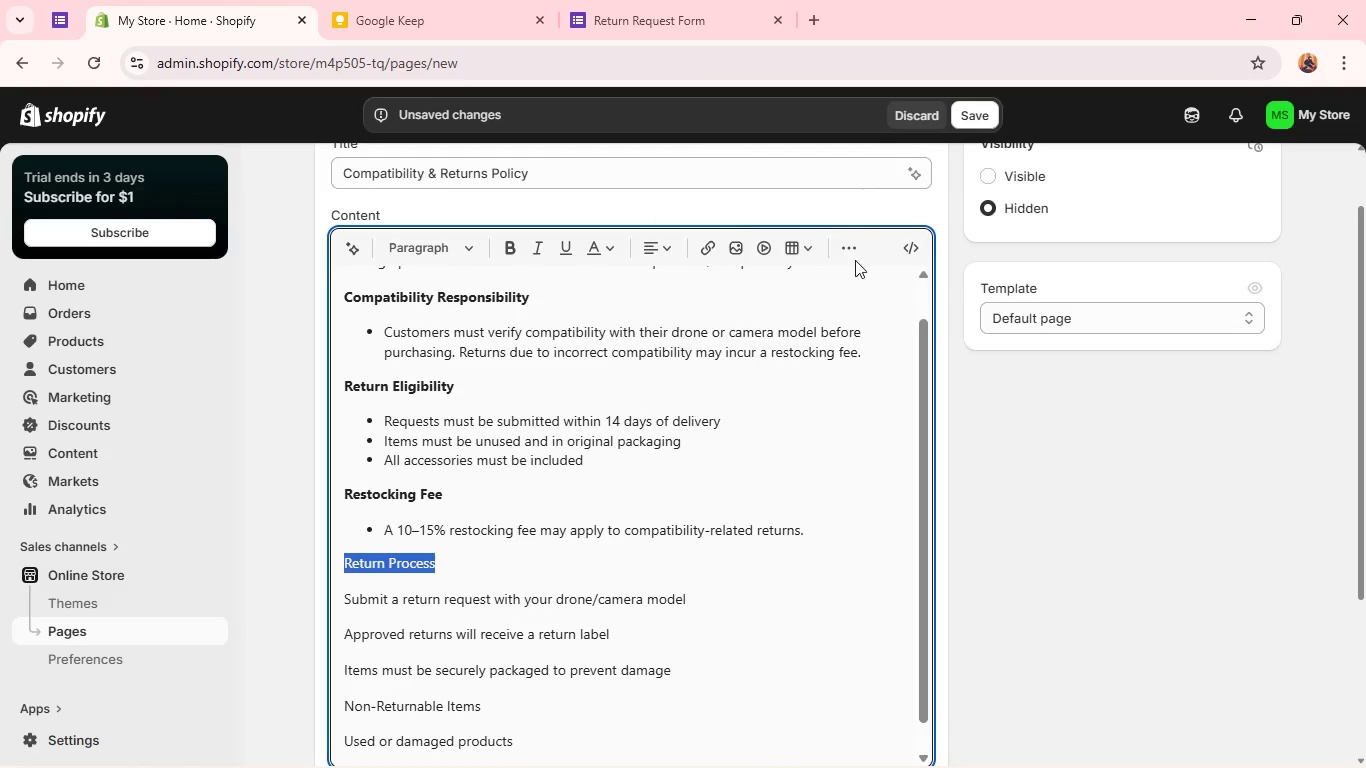 
left_click([852, 247])
 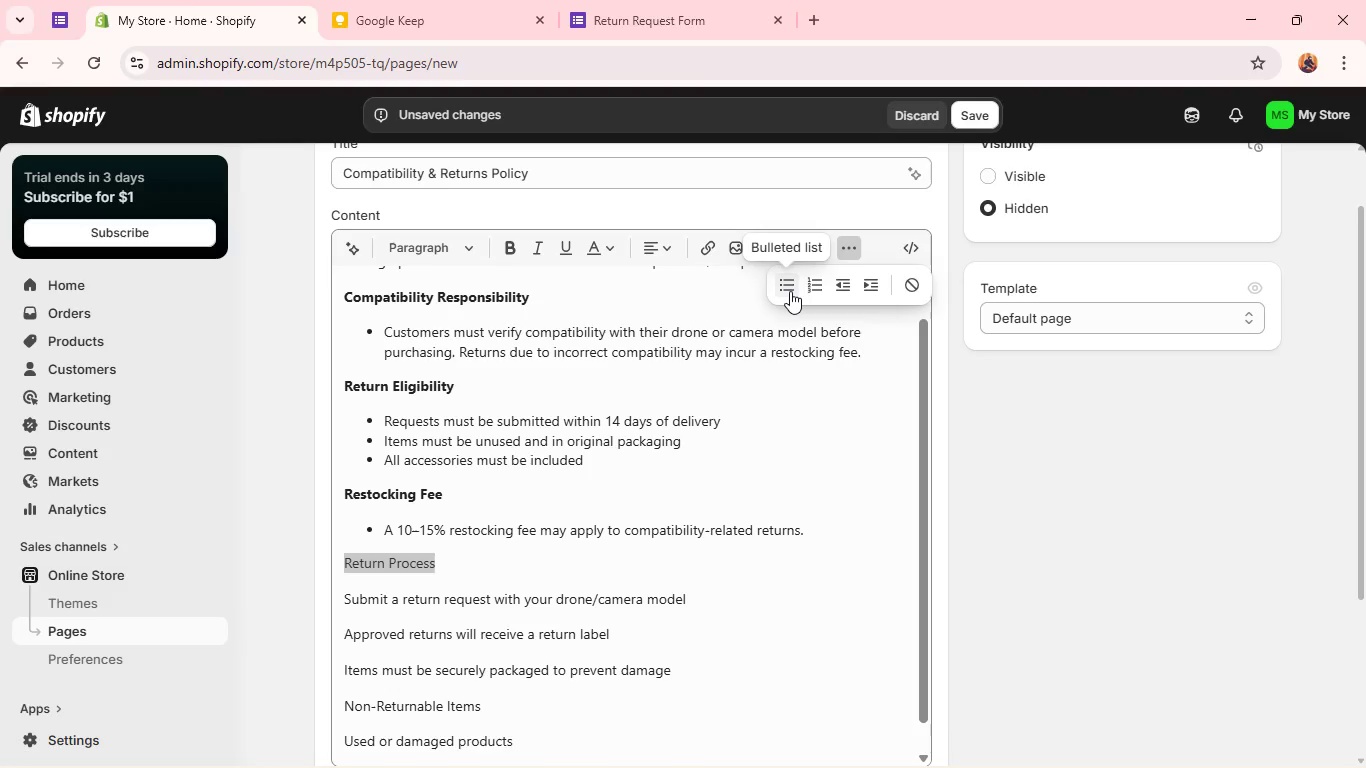 
left_click([790, 291])
 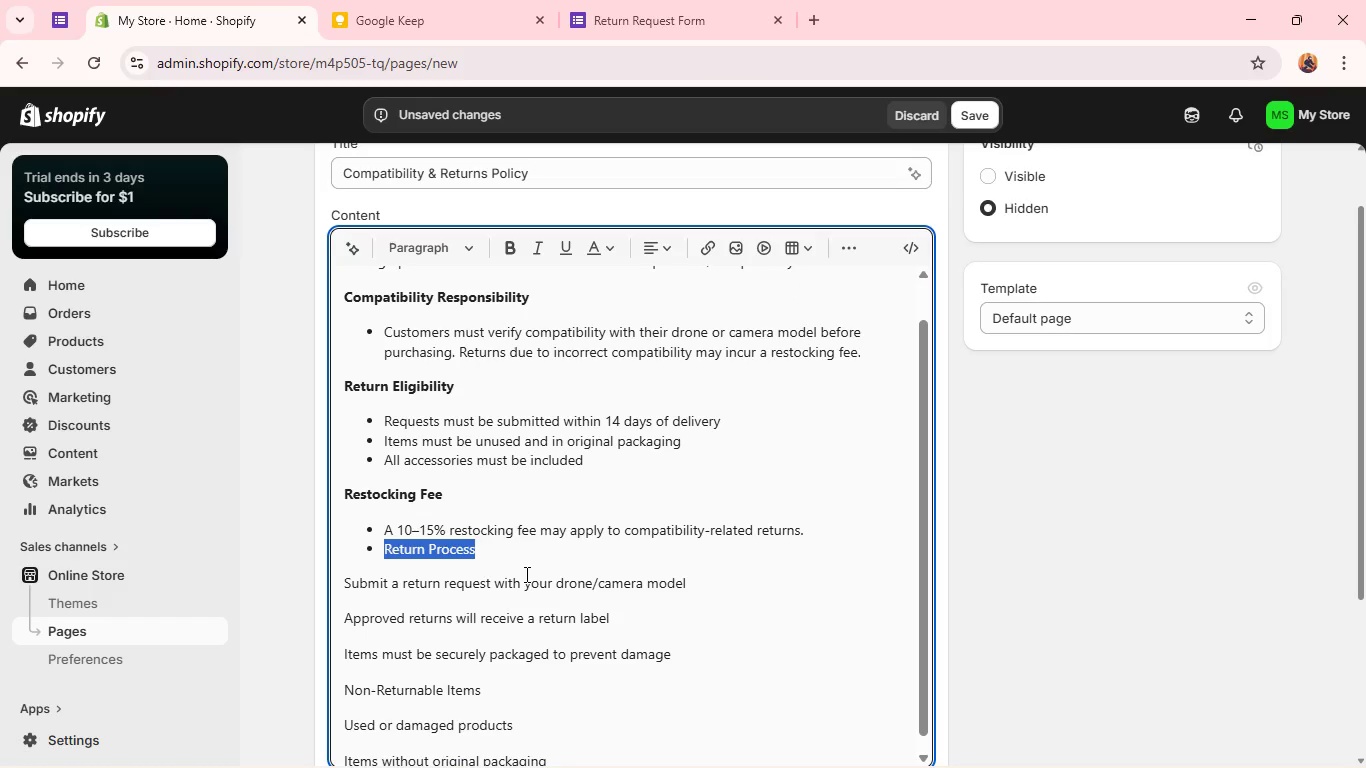 
double_click([521, 585])
 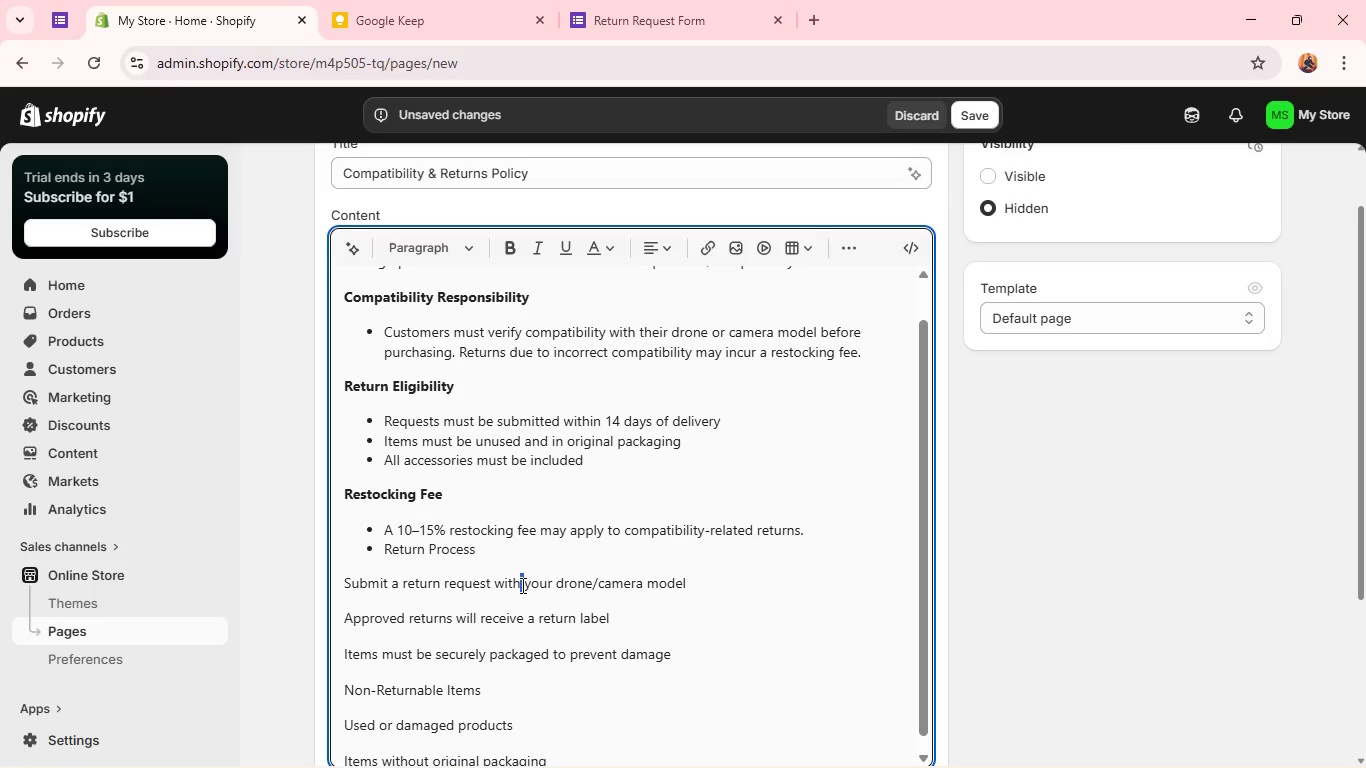 
triple_click([521, 585])
 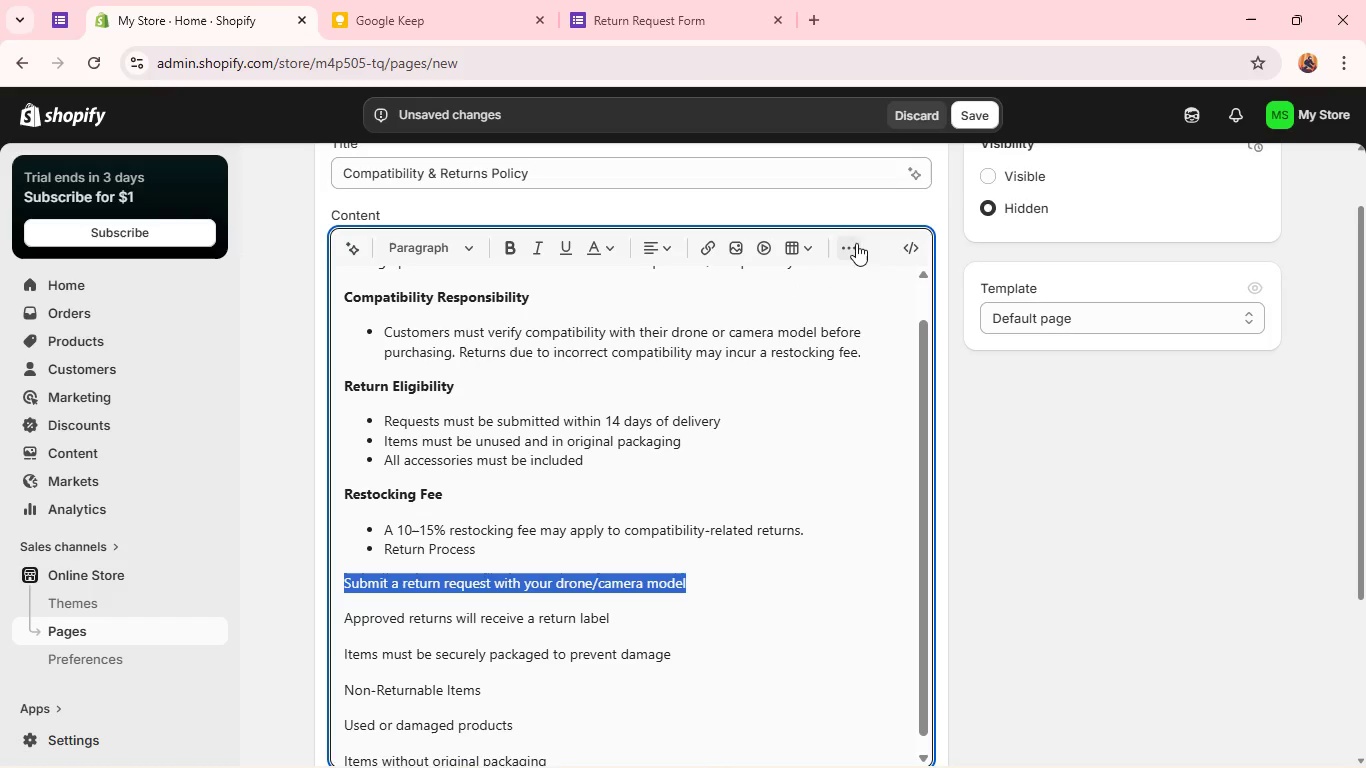 
left_click([857, 242])
 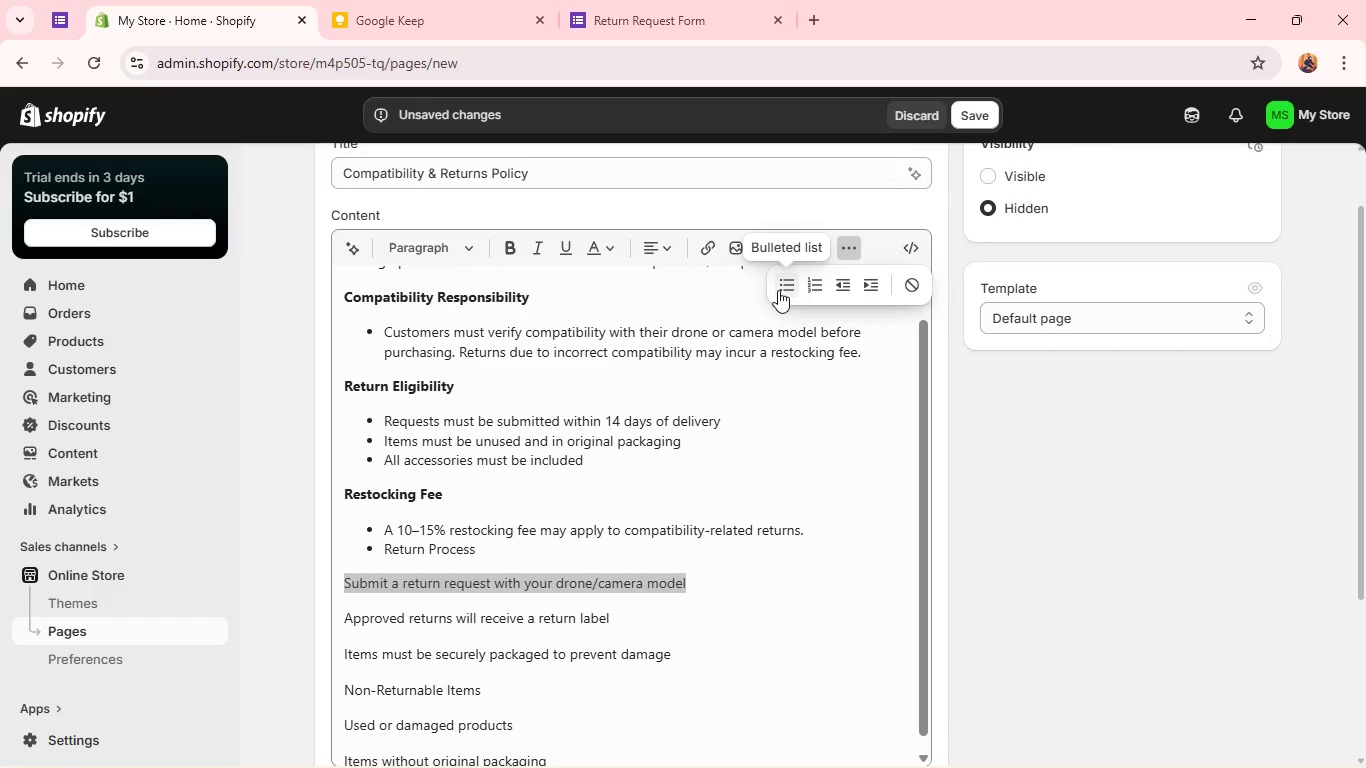 
left_click([782, 290])
 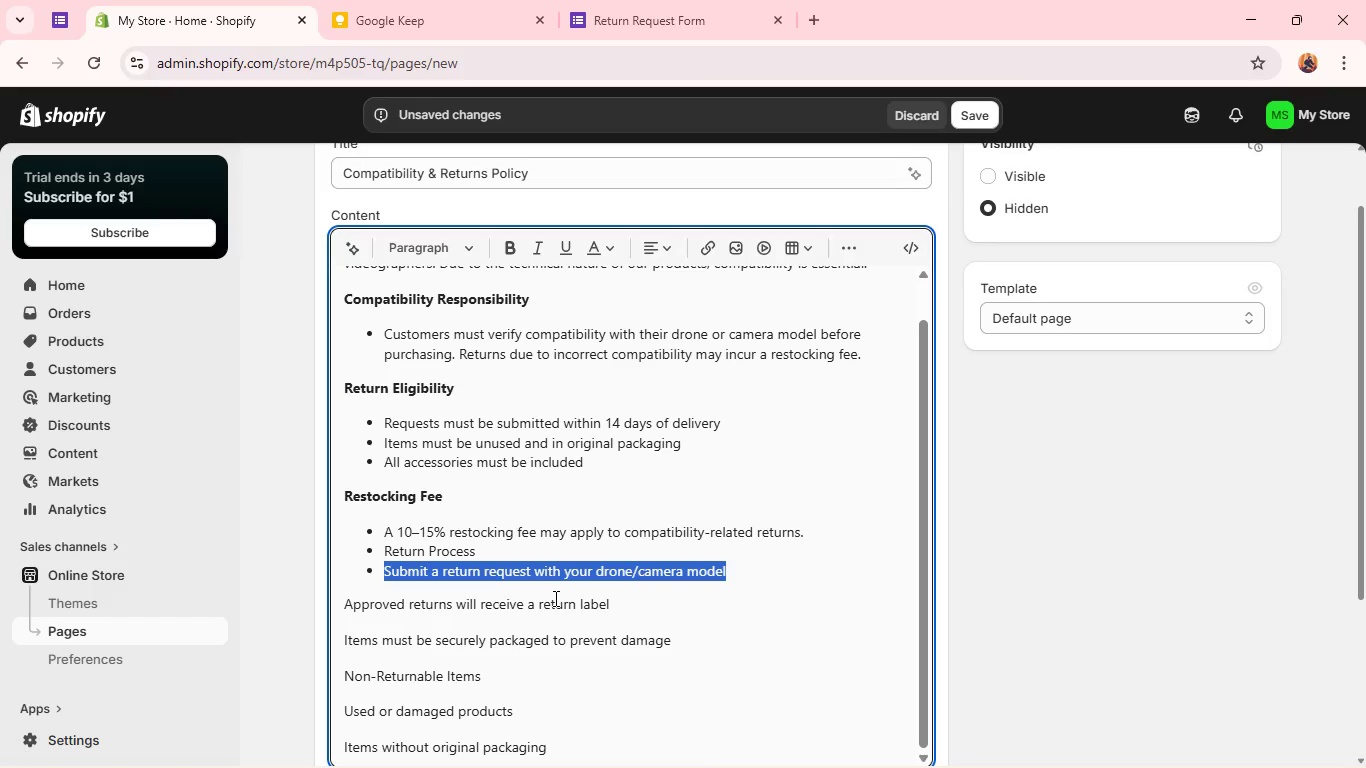 
wait(10.91)
 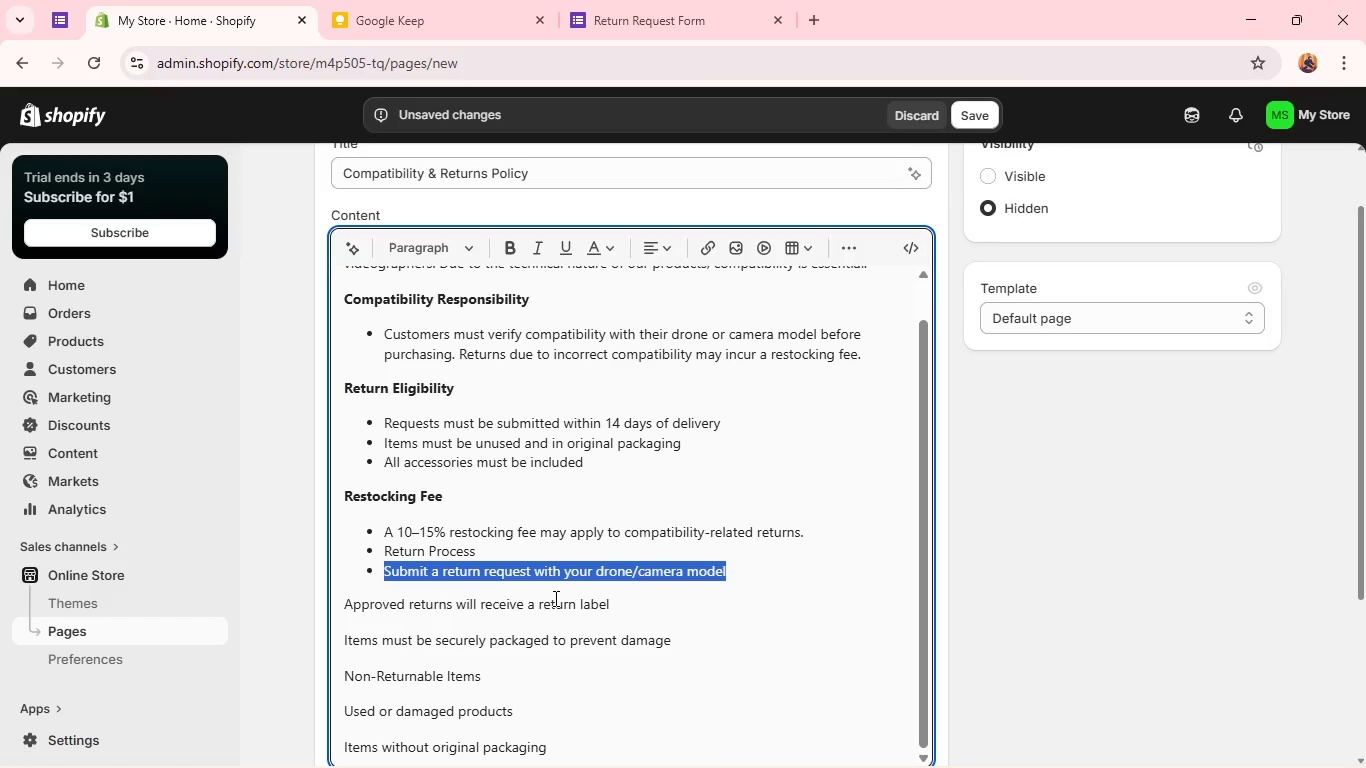 
key(Control+Z)
 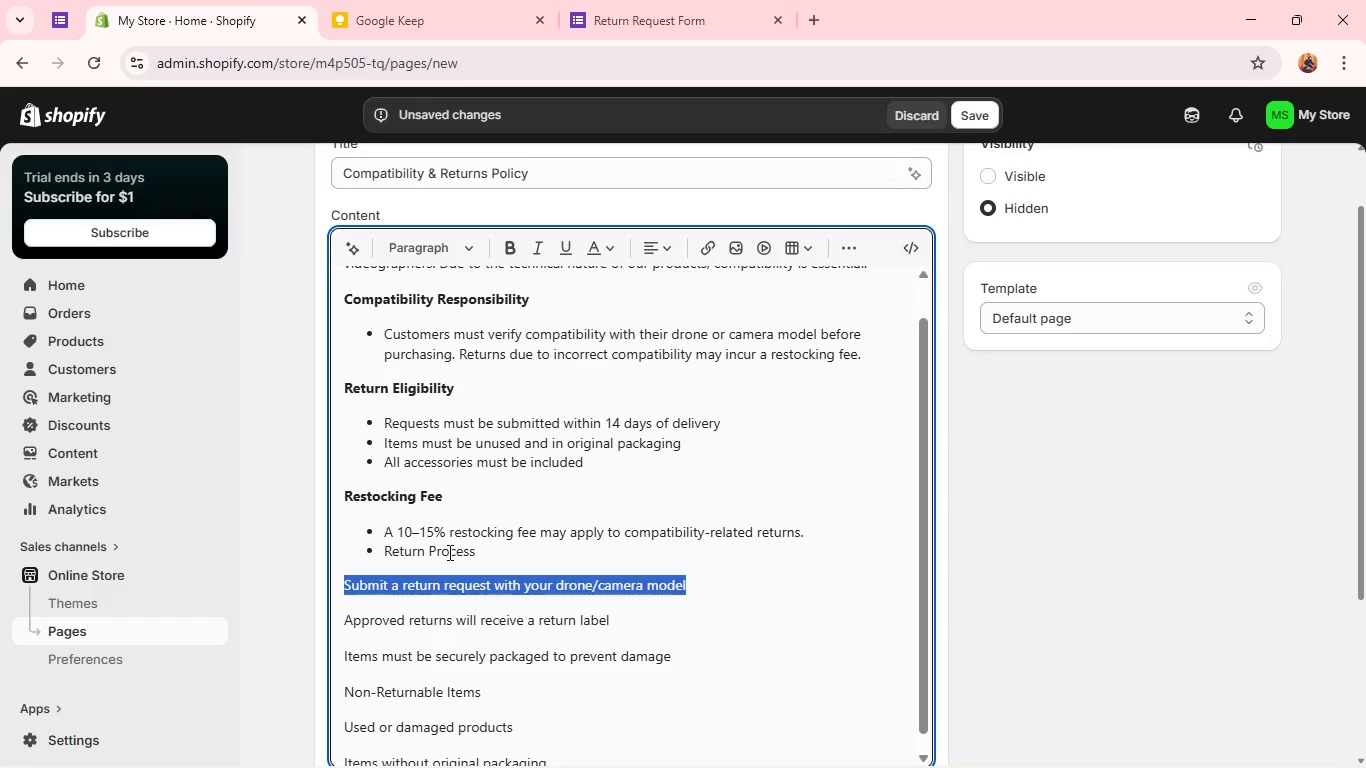 
key(Control+Z)
 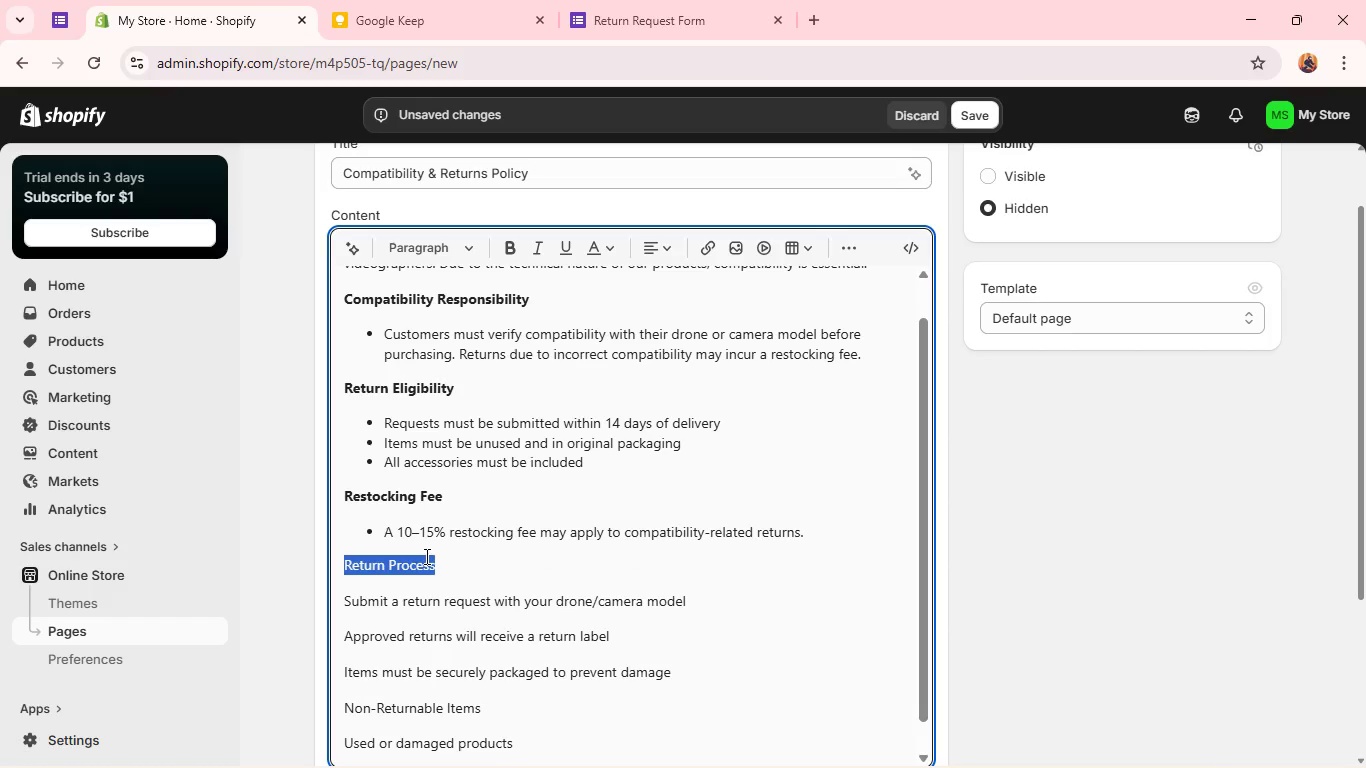 
hold_key(key=ControlLeft, duration=1.38)
 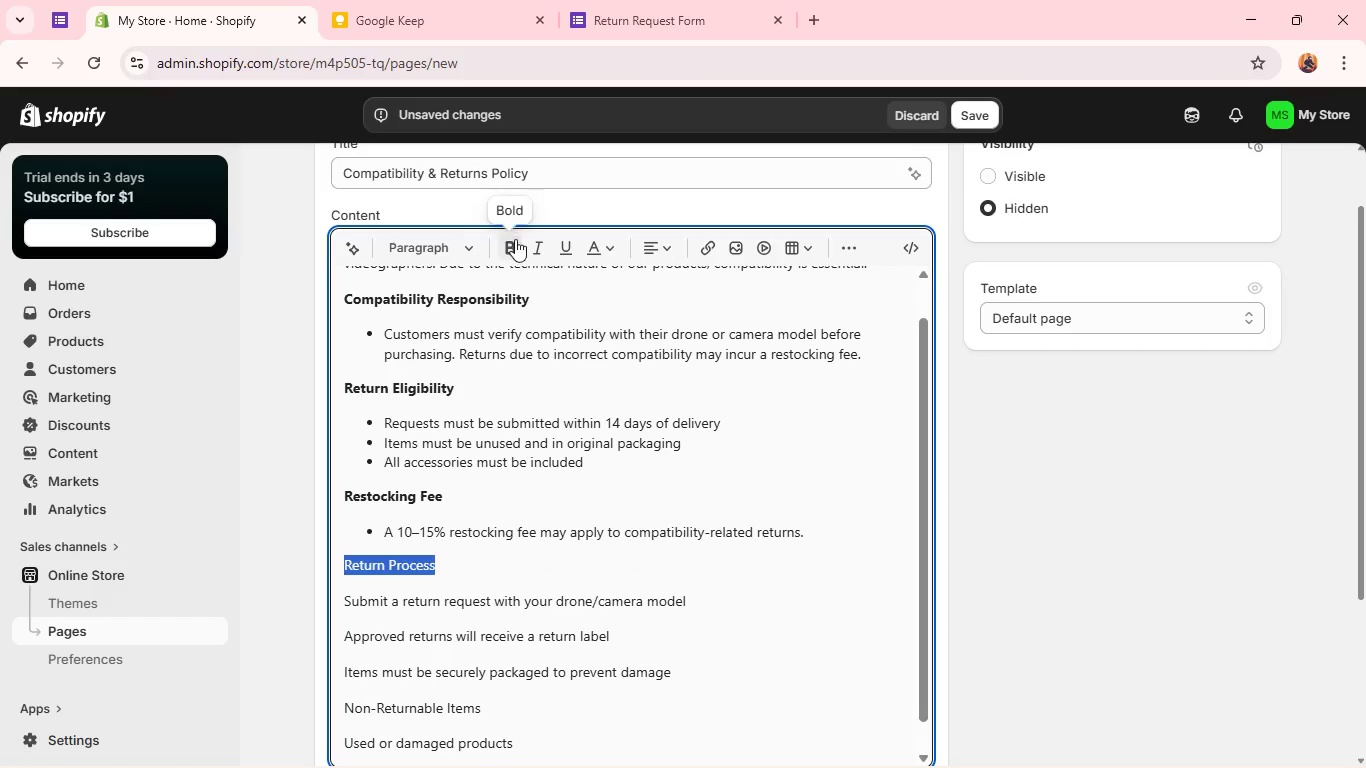 
left_click([515, 239])
 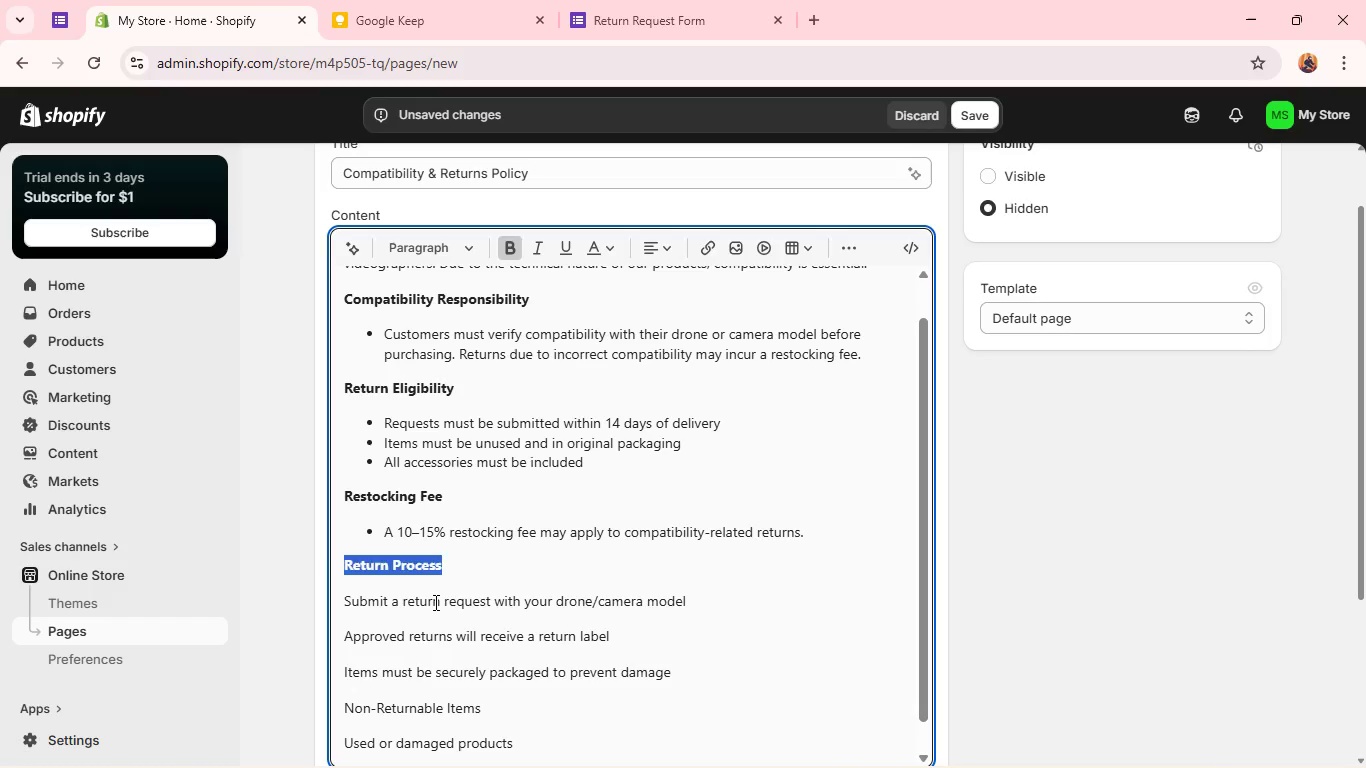 
double_click([436, 601])
 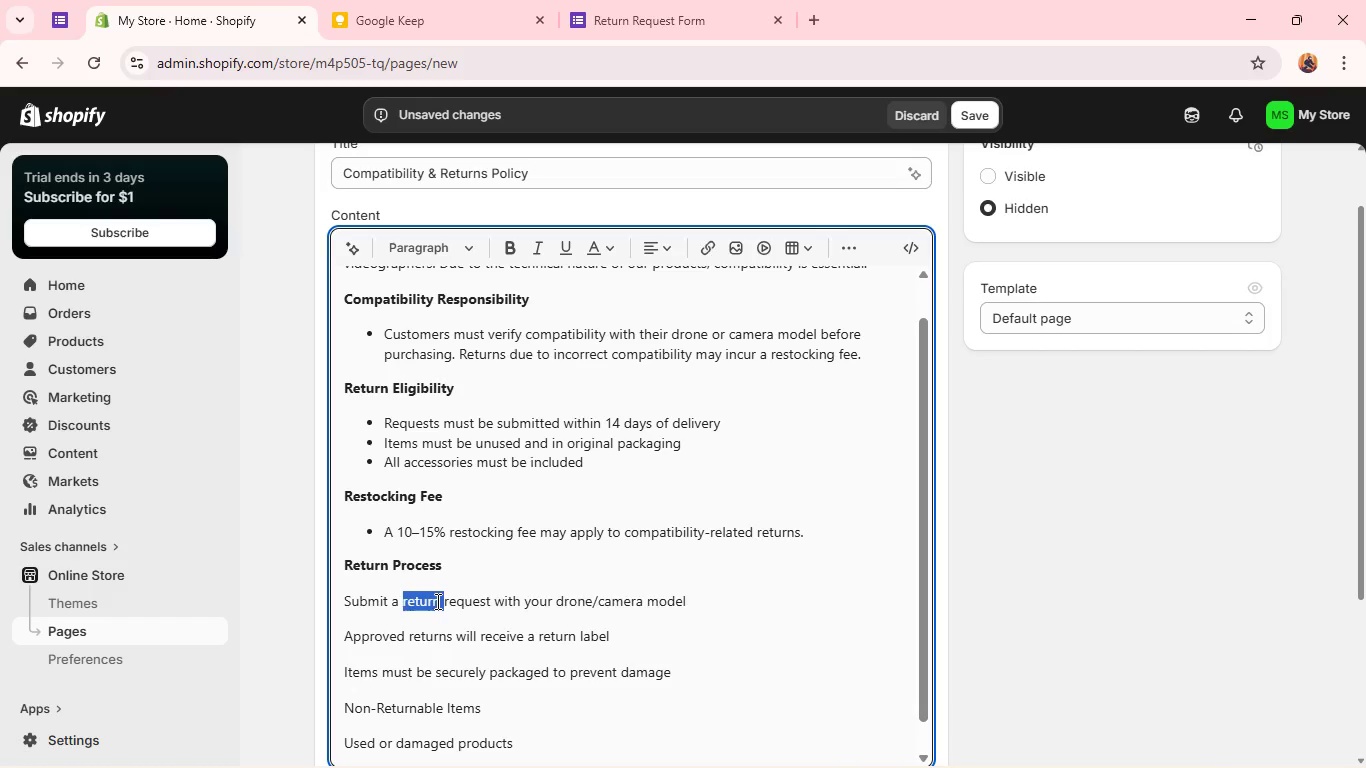 
triple_click([436, 601])
 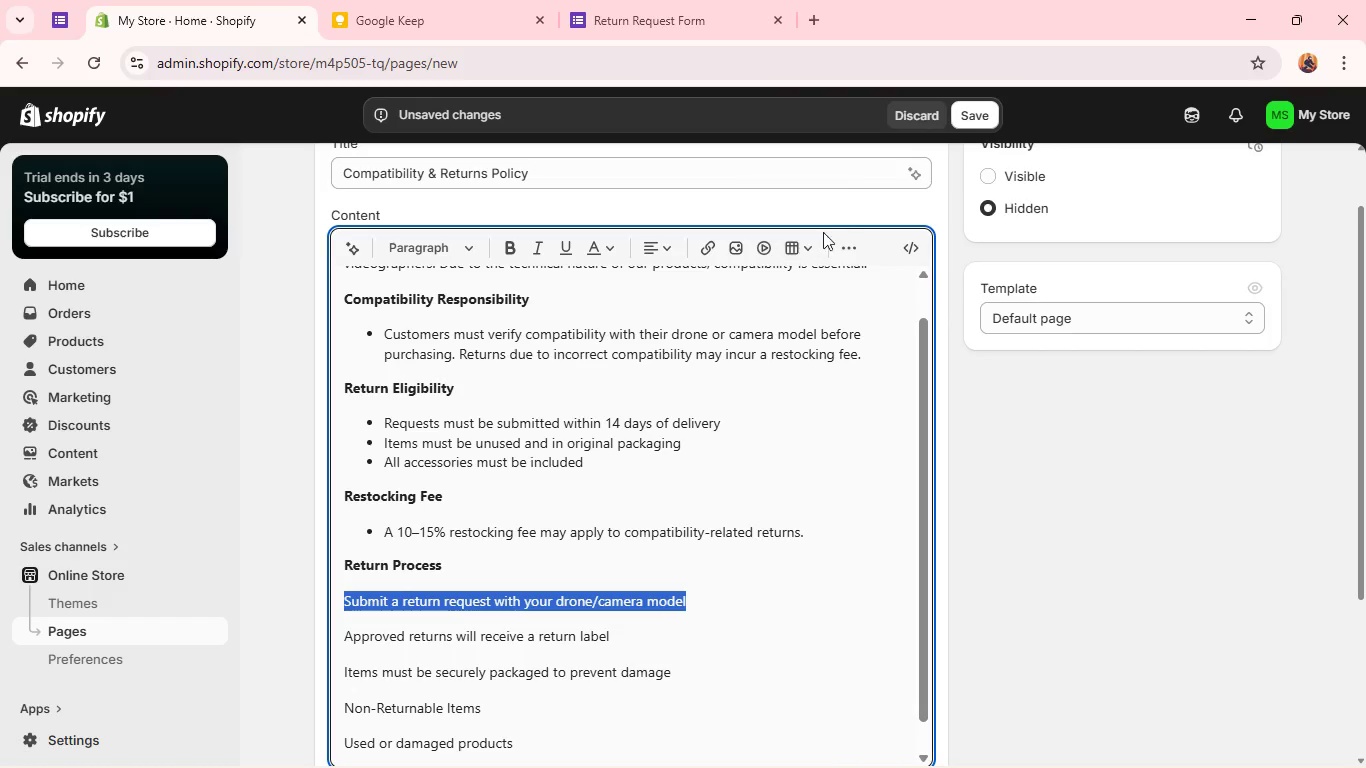 
left_click([842, 241])
 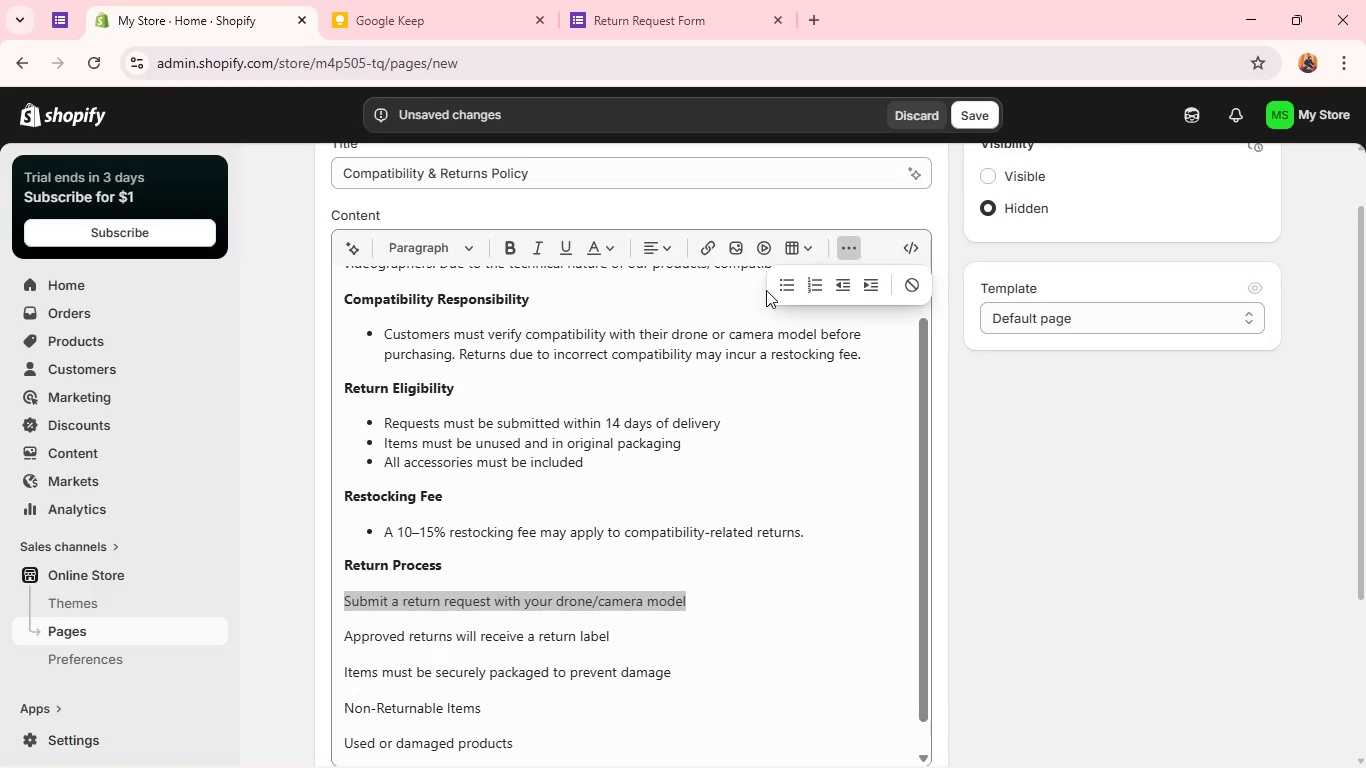 
left_click([782, 289])
 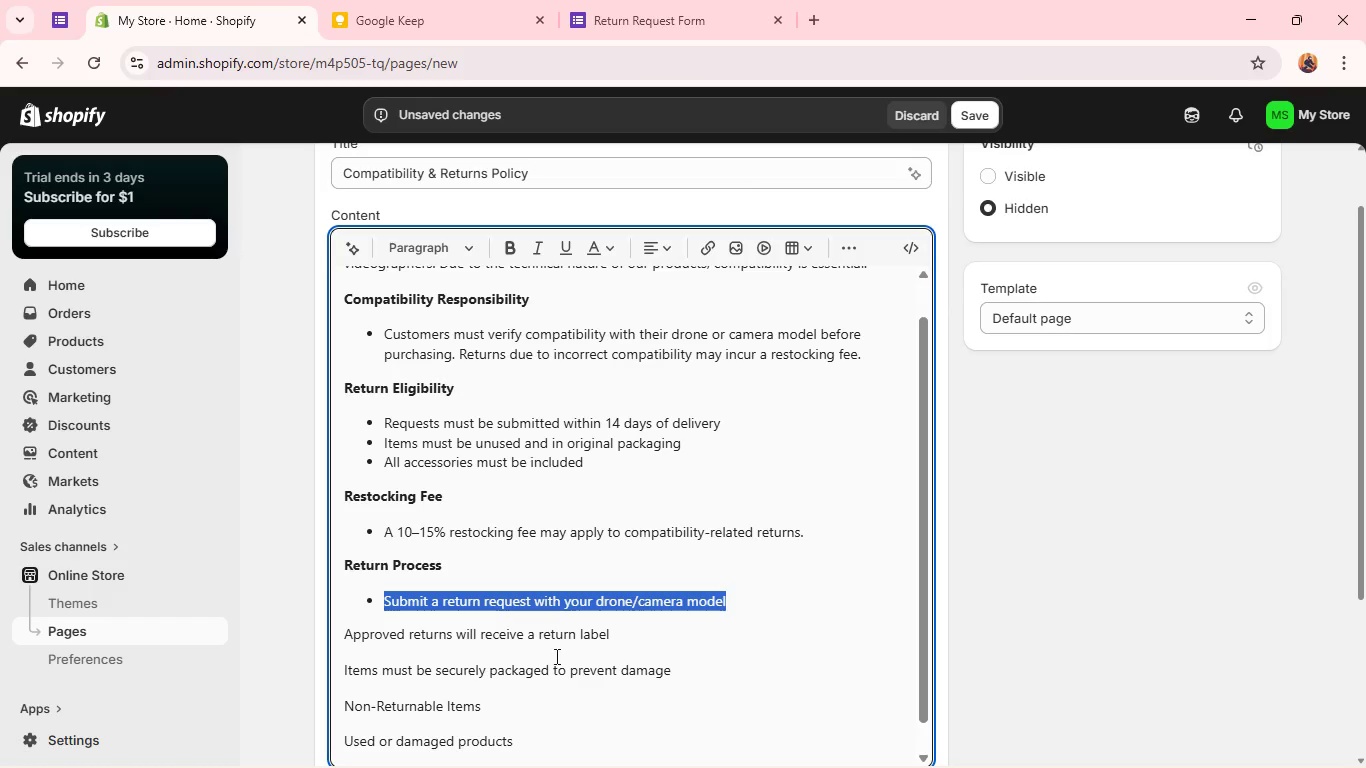 
scroll: coordinate [546, 599], scroll_direction: down, amount: 1.0
 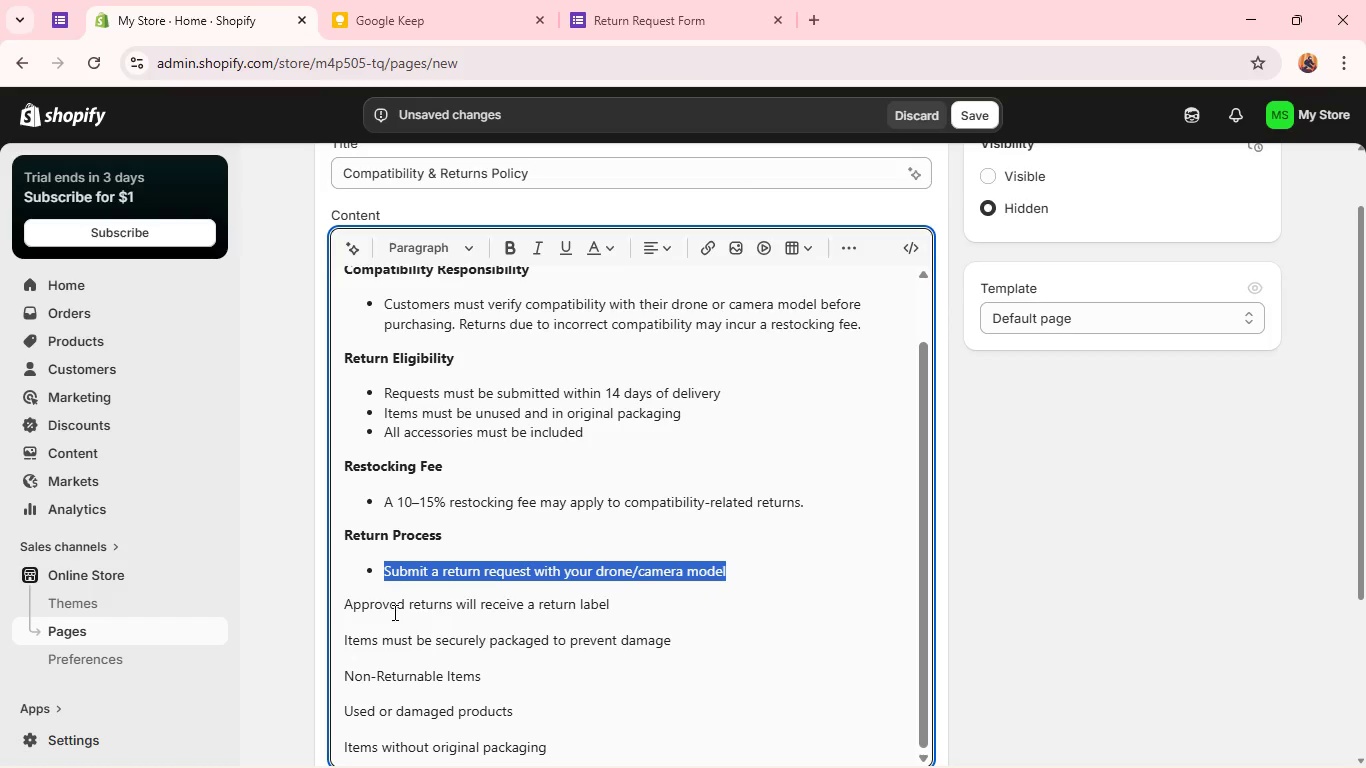 
double_click([393, 612])
 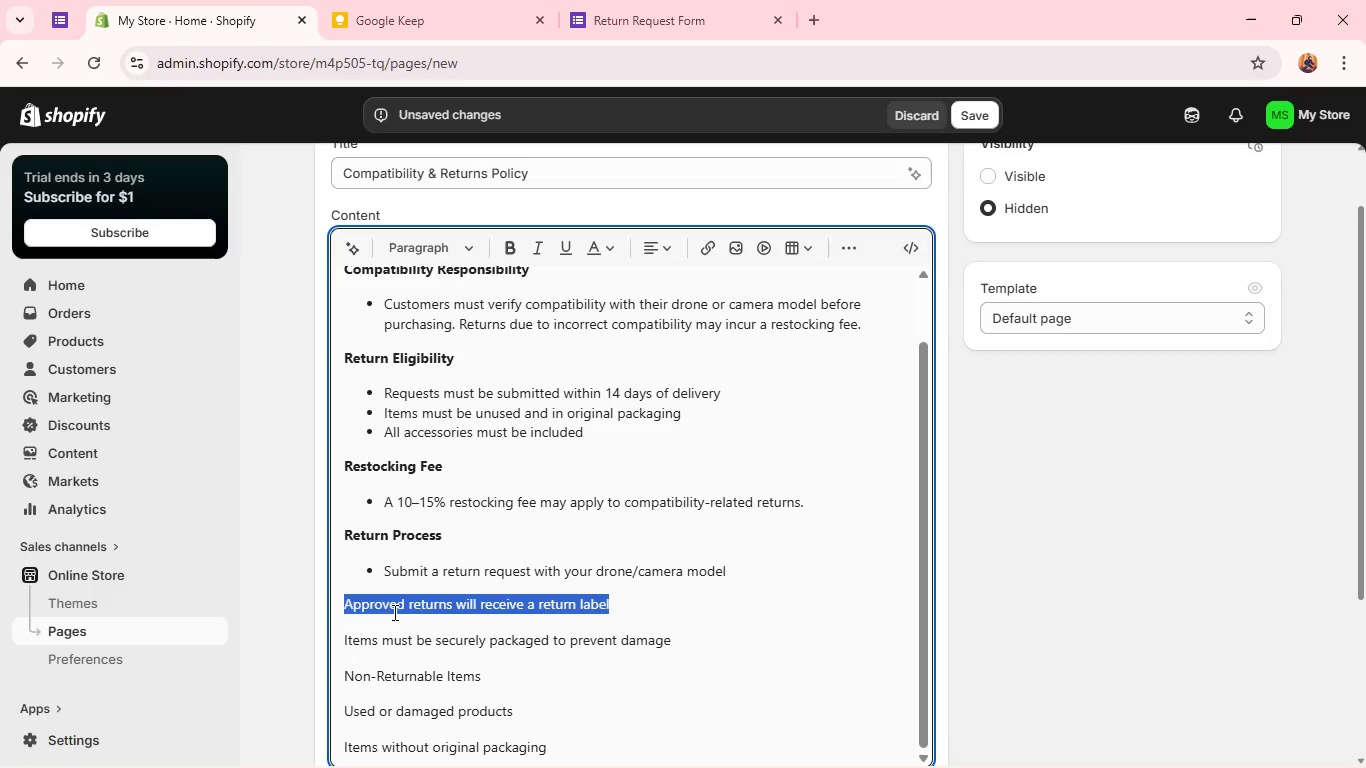 
triple_click([393, 612])
 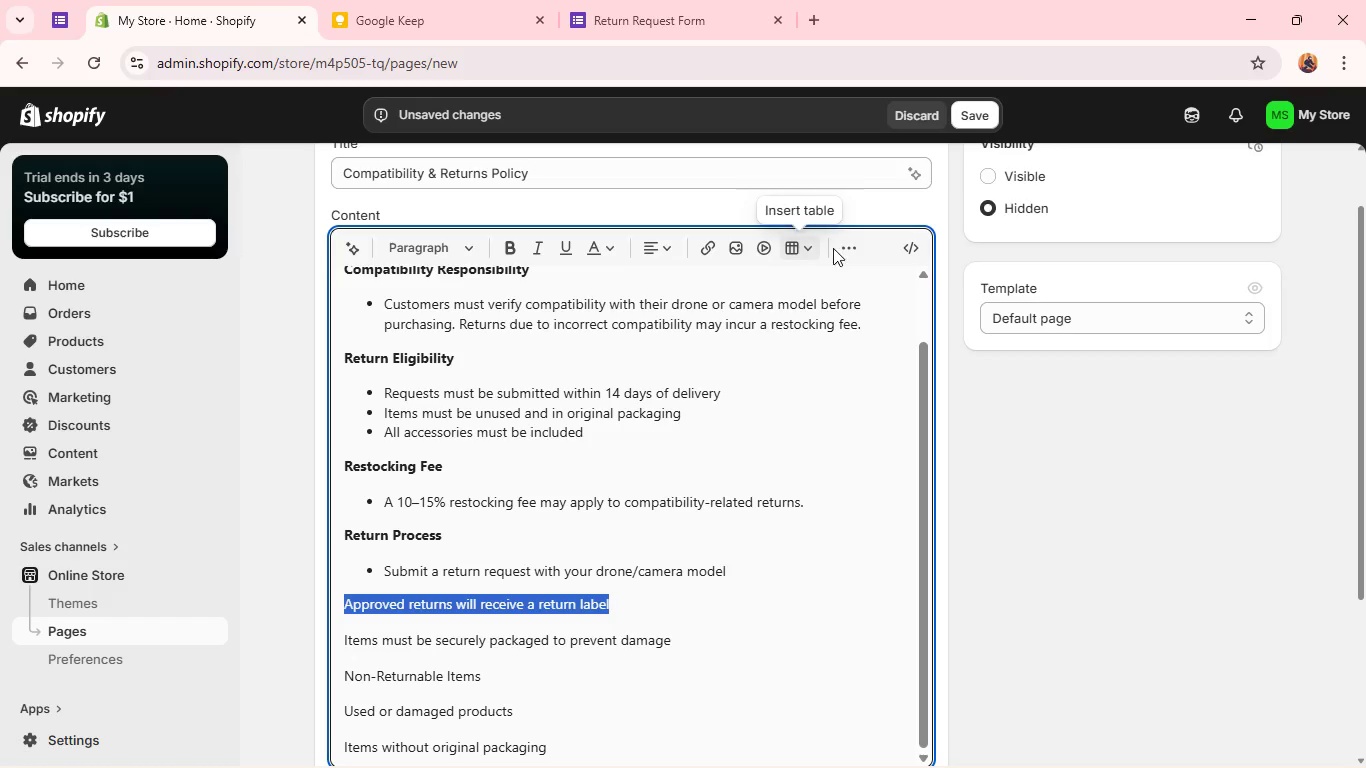 
left_click([853, 242])
 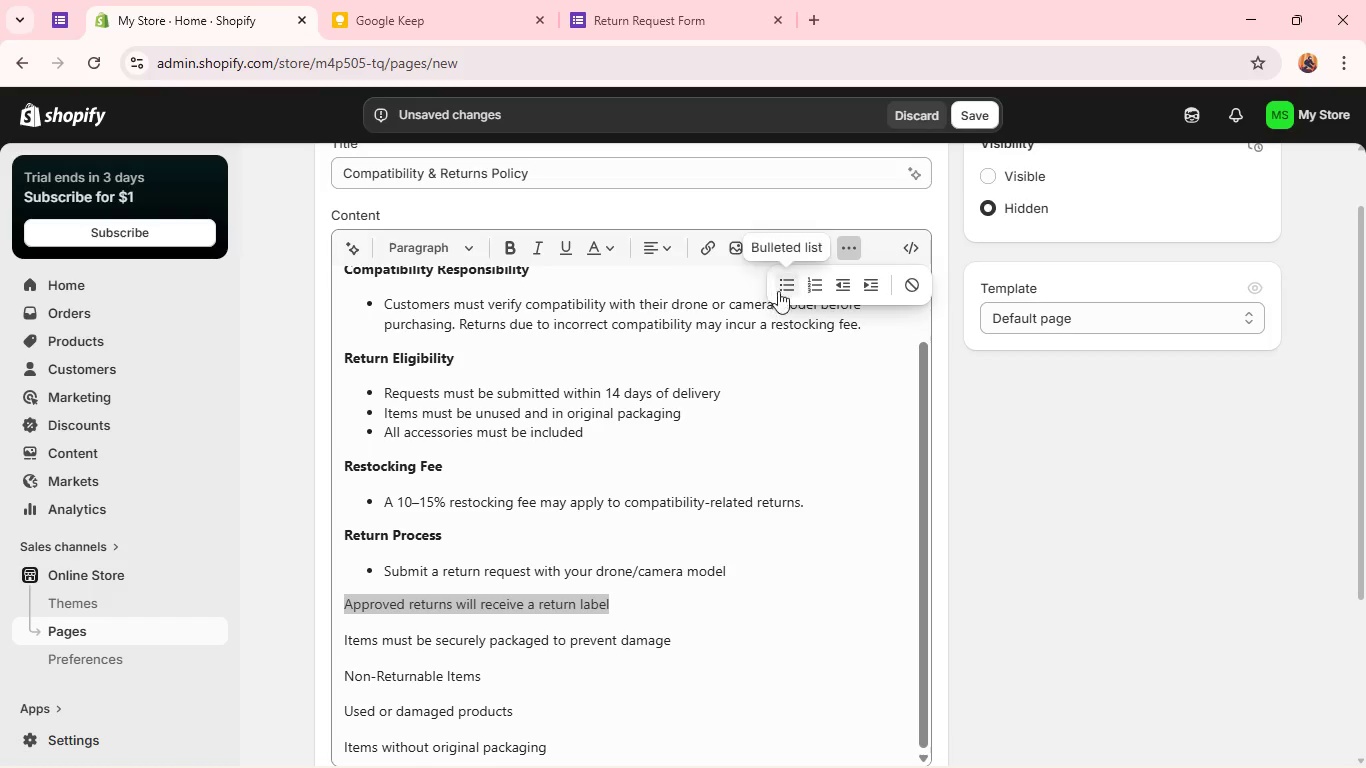 
left_click([787, 286])
 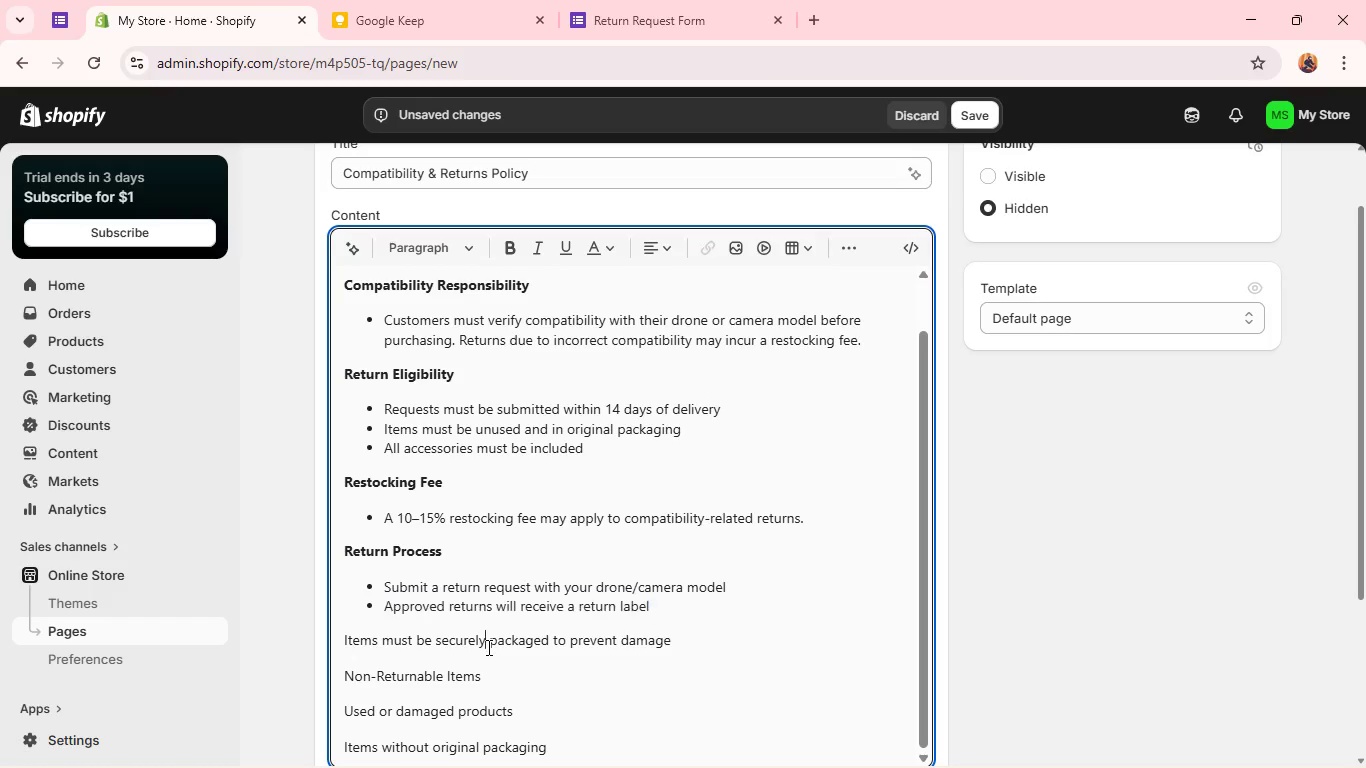 
double_click([487, 647])
 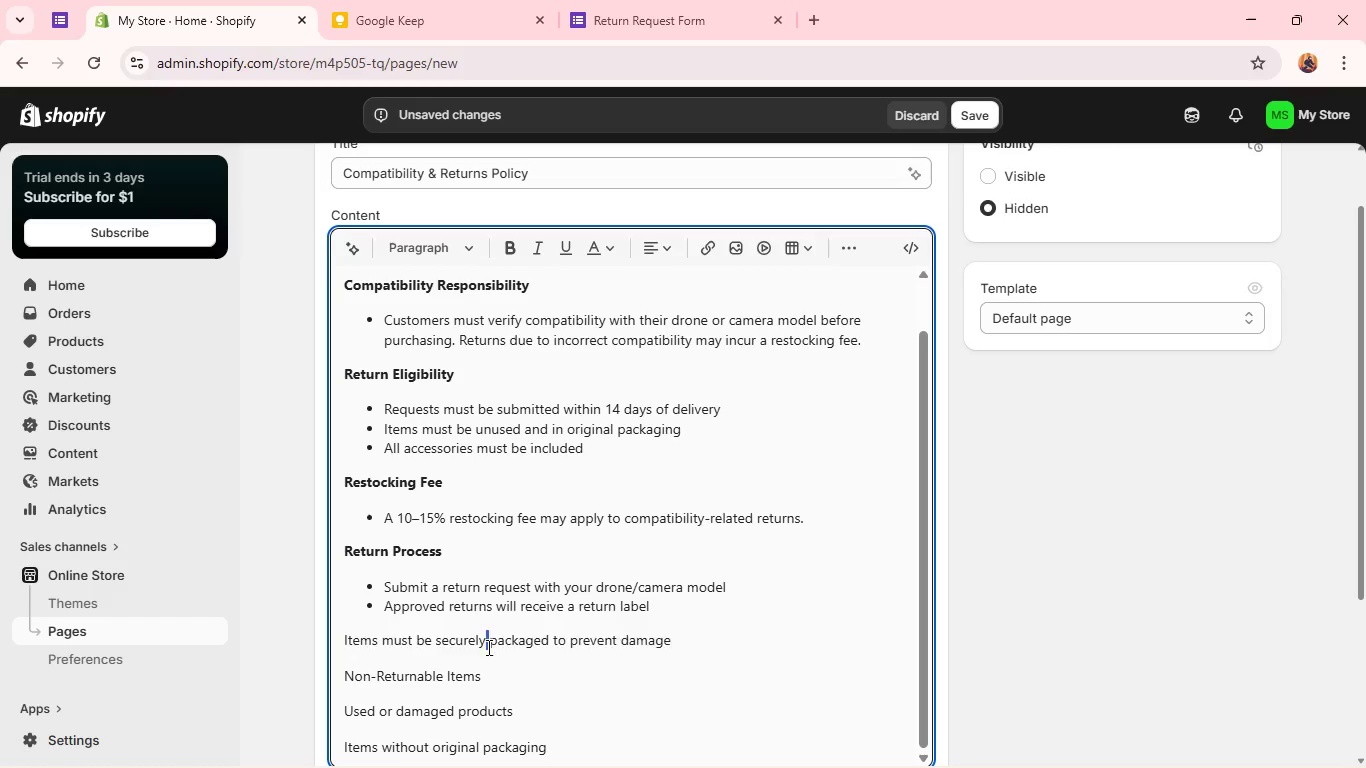 
triple_click([487, 647])
 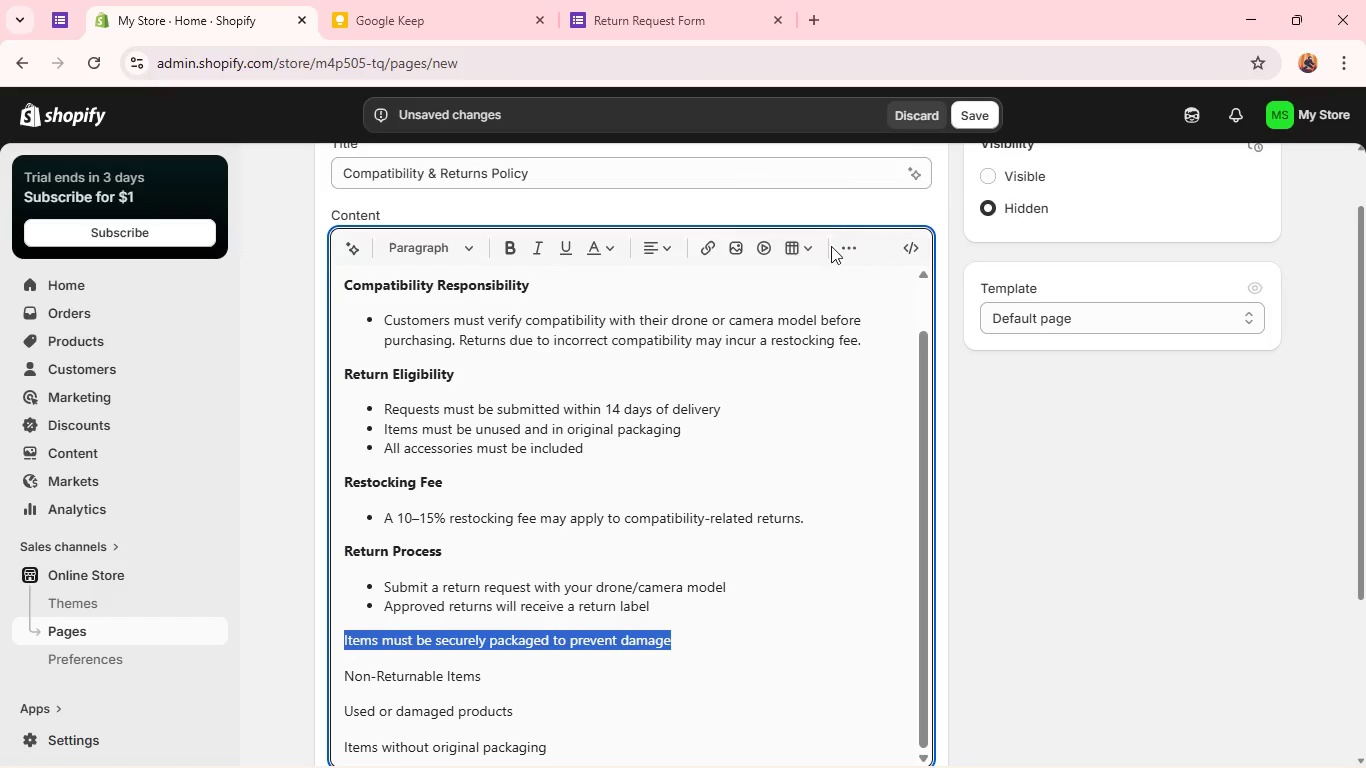 
left_click([839, 242])
 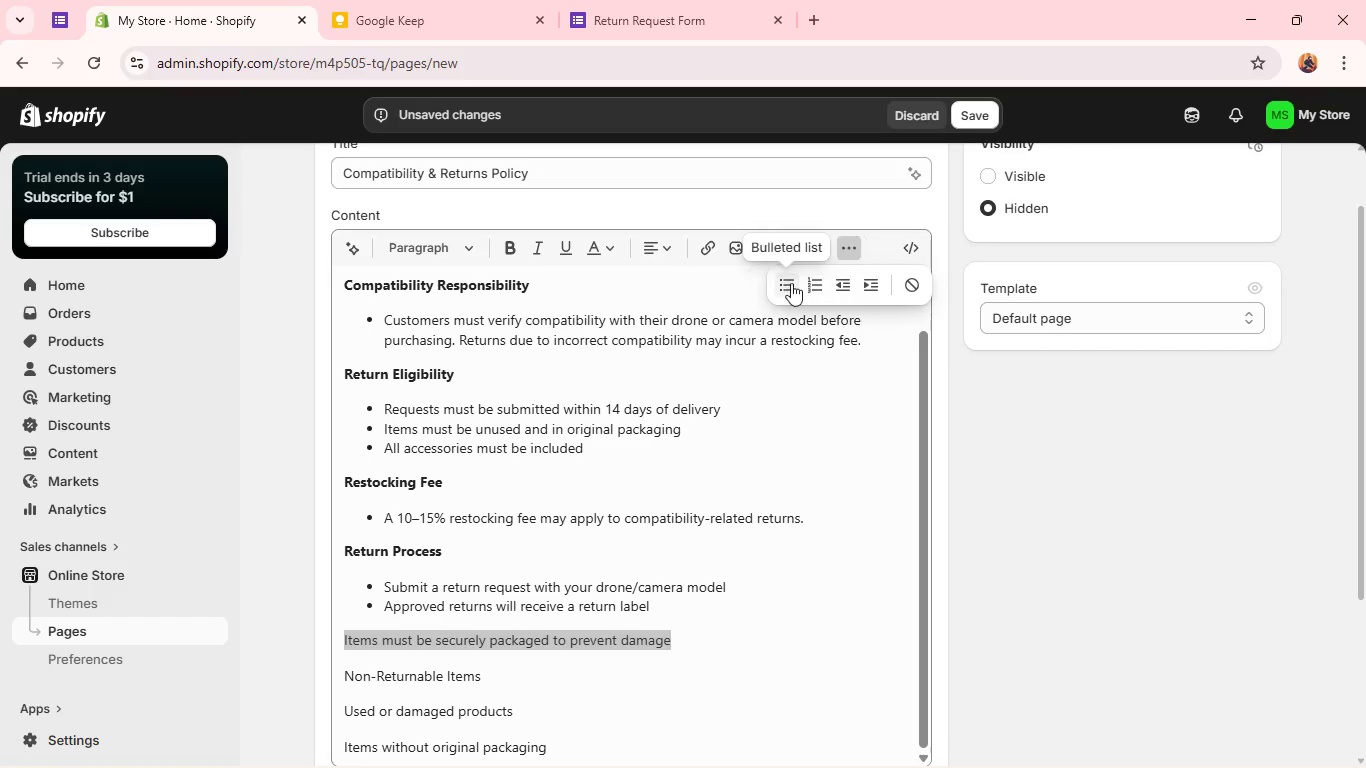 
left_click([786, 286])
 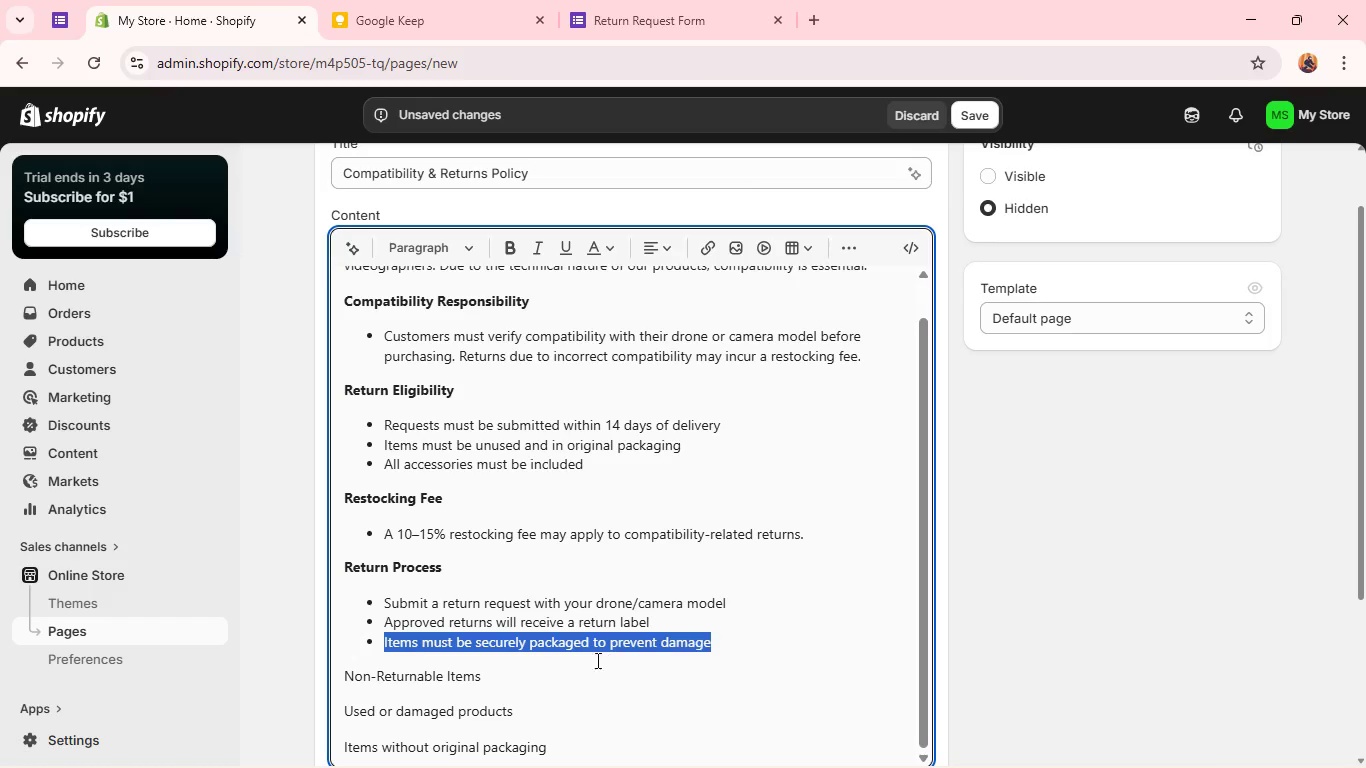 
double_click([462, 669])
 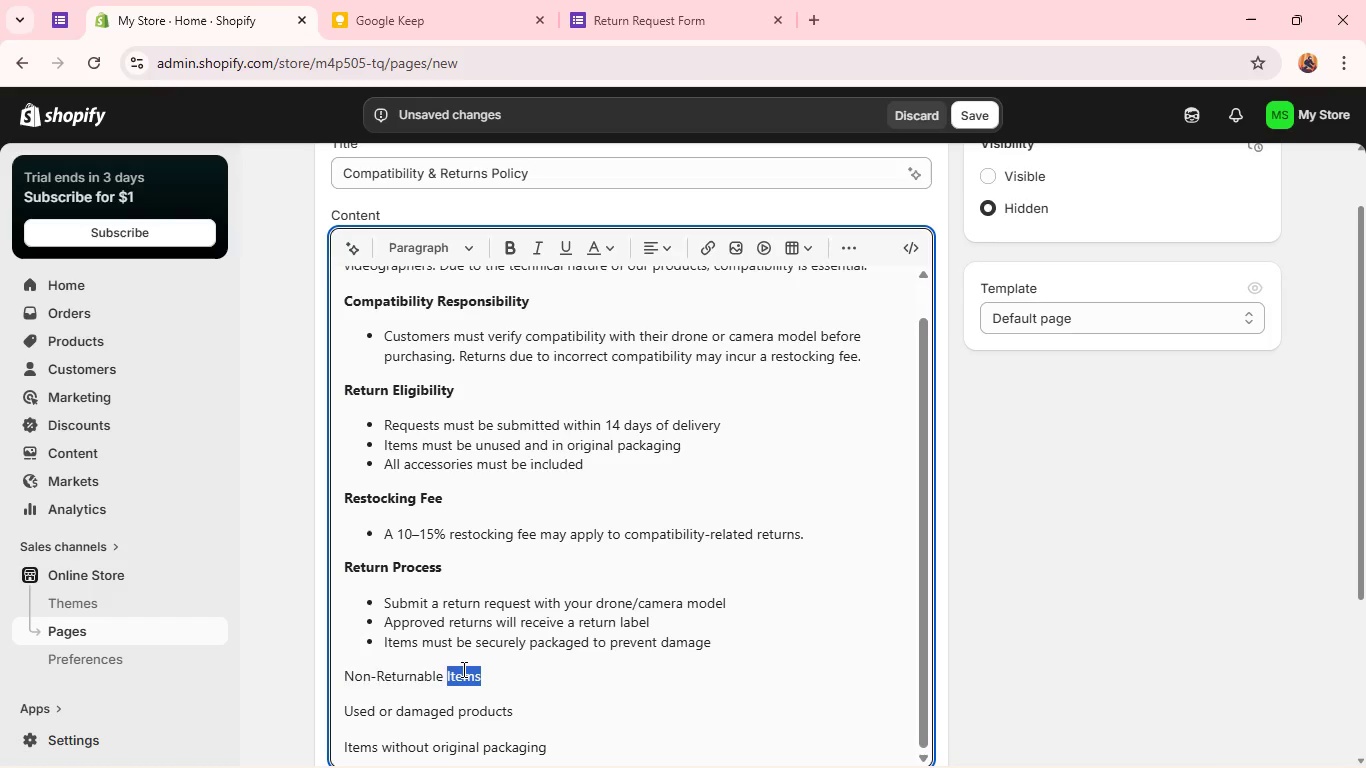 
triple_click([462, 669])
 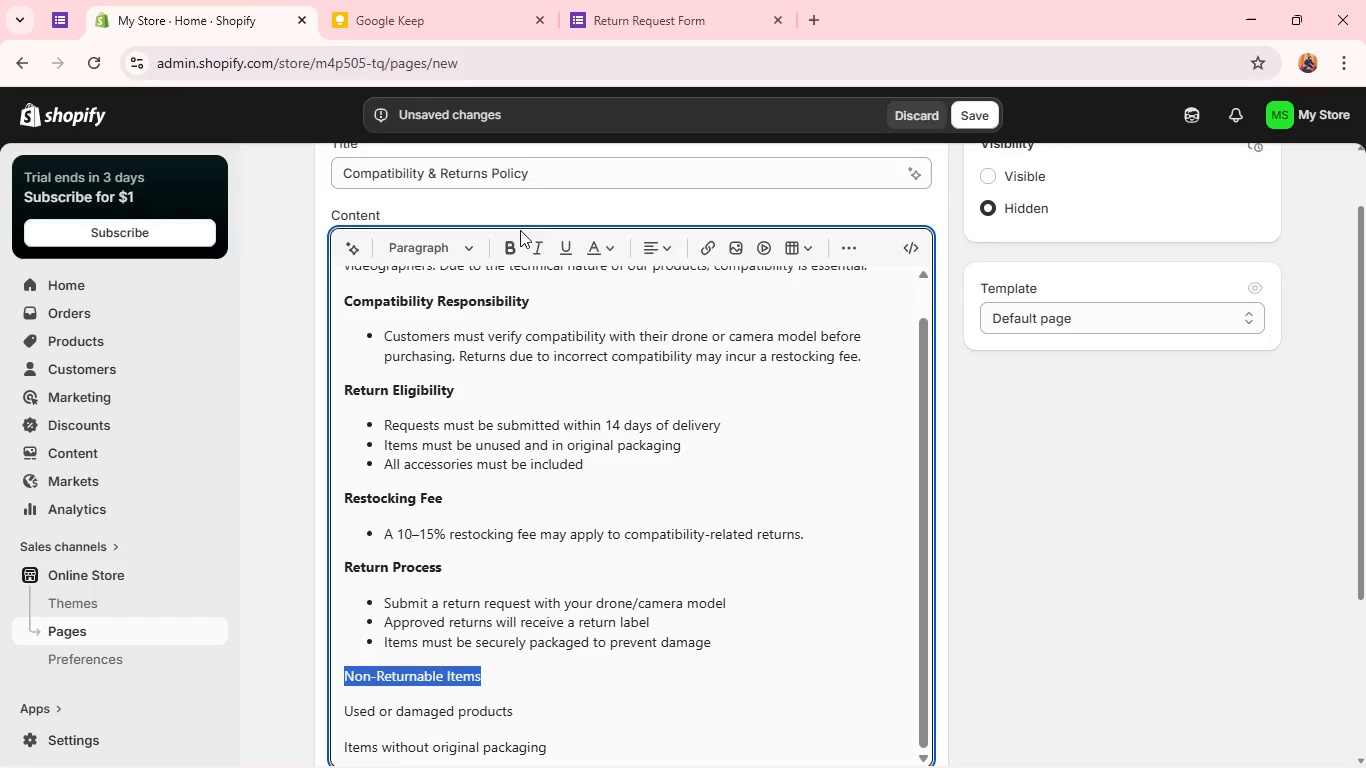 
left_click([516, 242])
 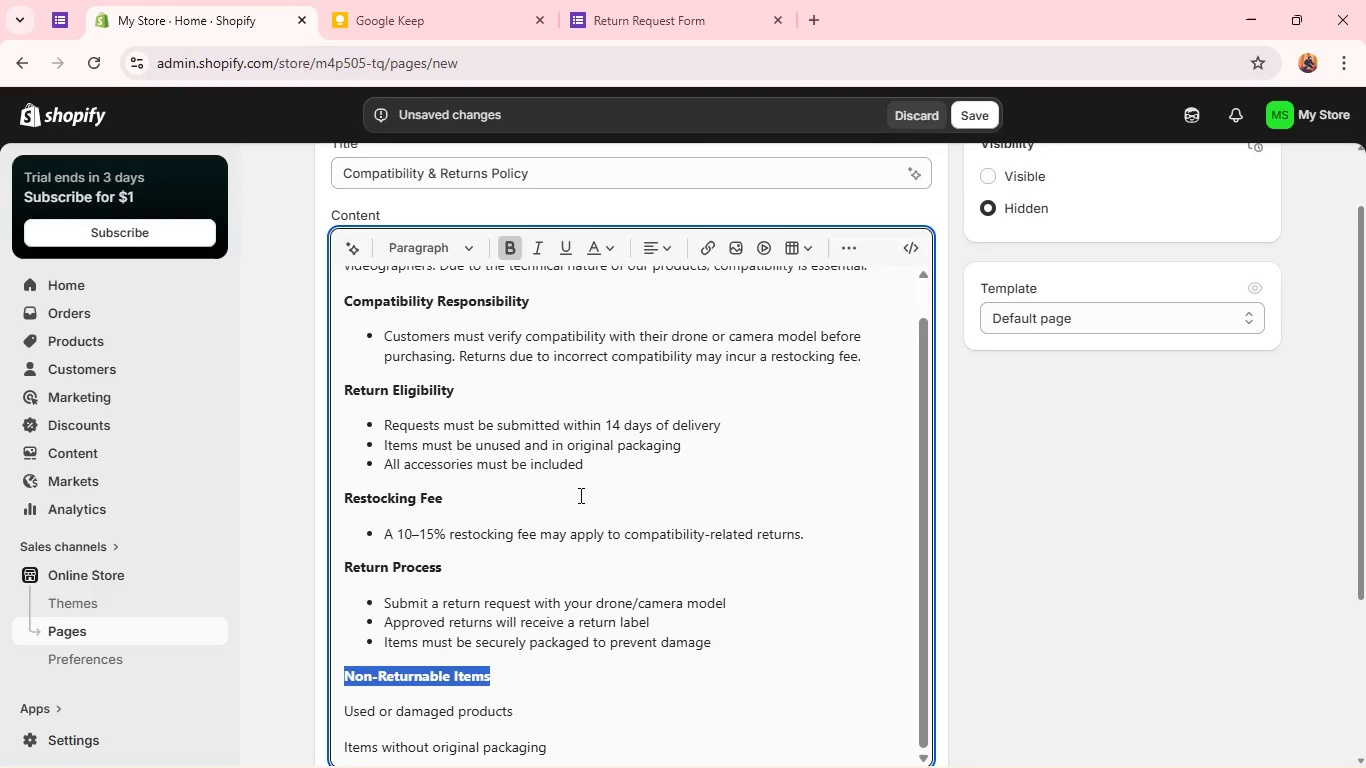 
scroll: coordinate [579, 495], scroll_direction: down, amount: 2.0
 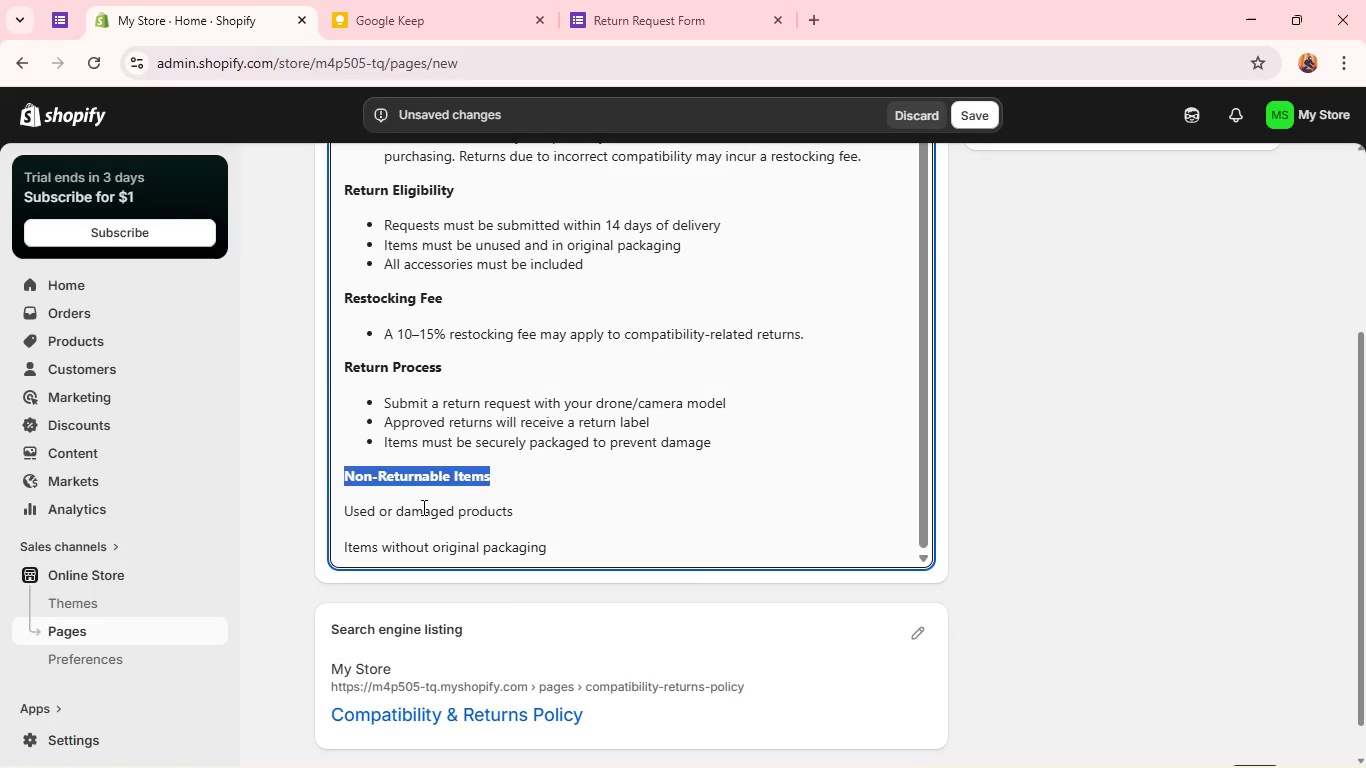 
double_click([422, 507])
 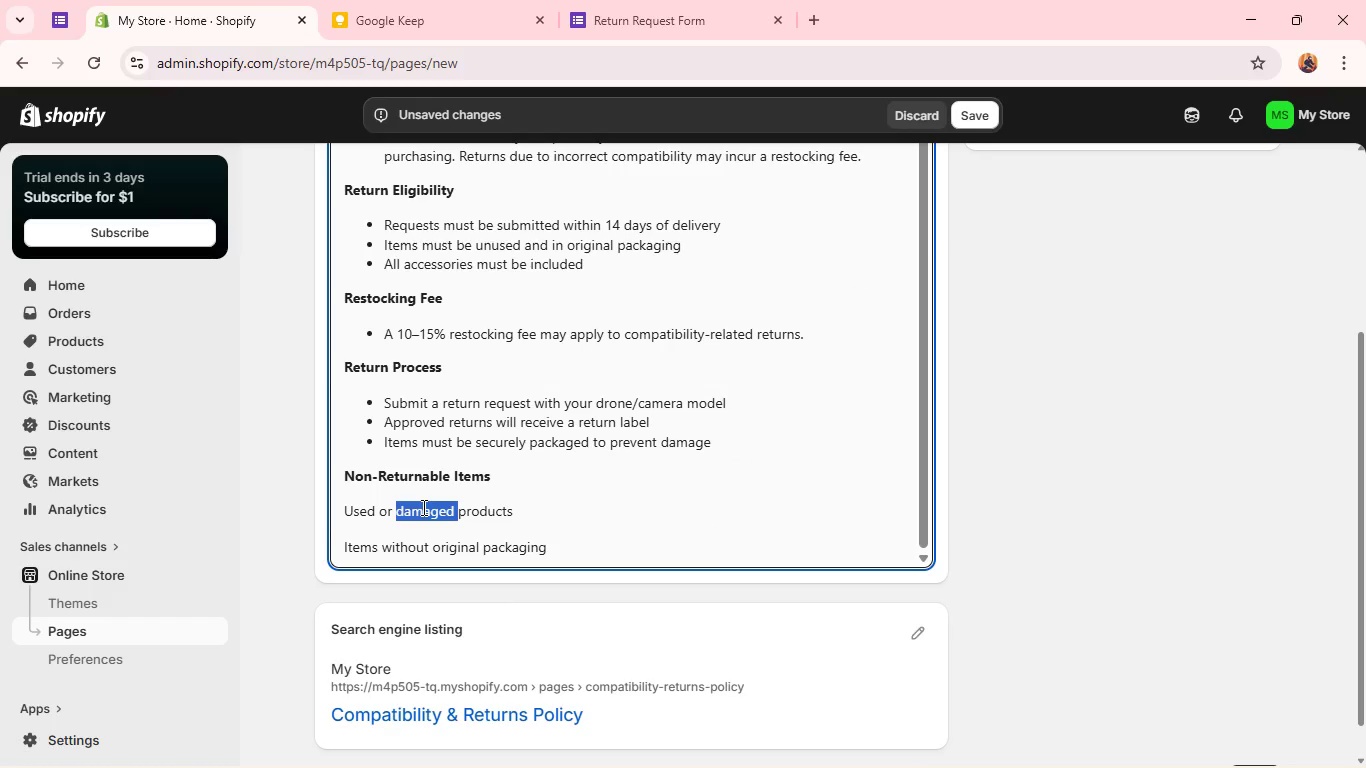 
double_click([422, 507])
 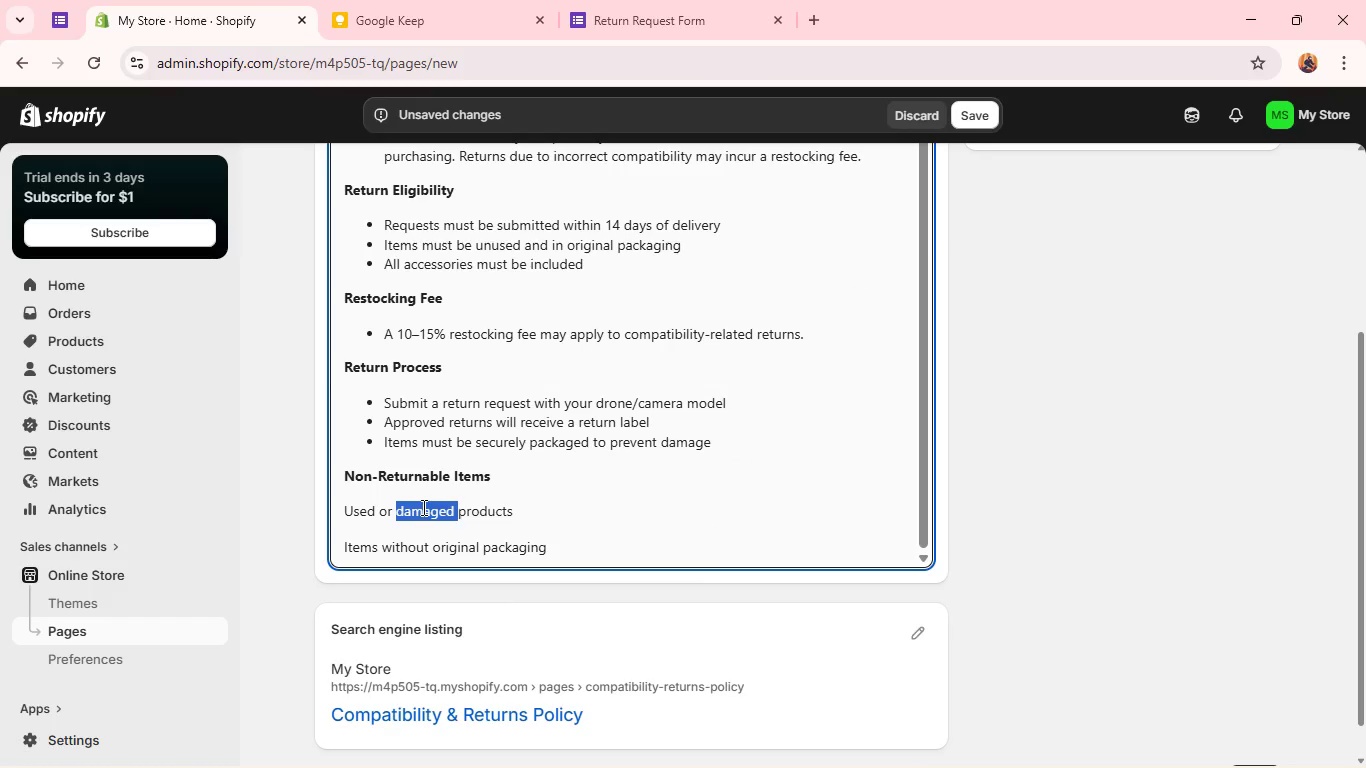 
triple_click([422, 507])
 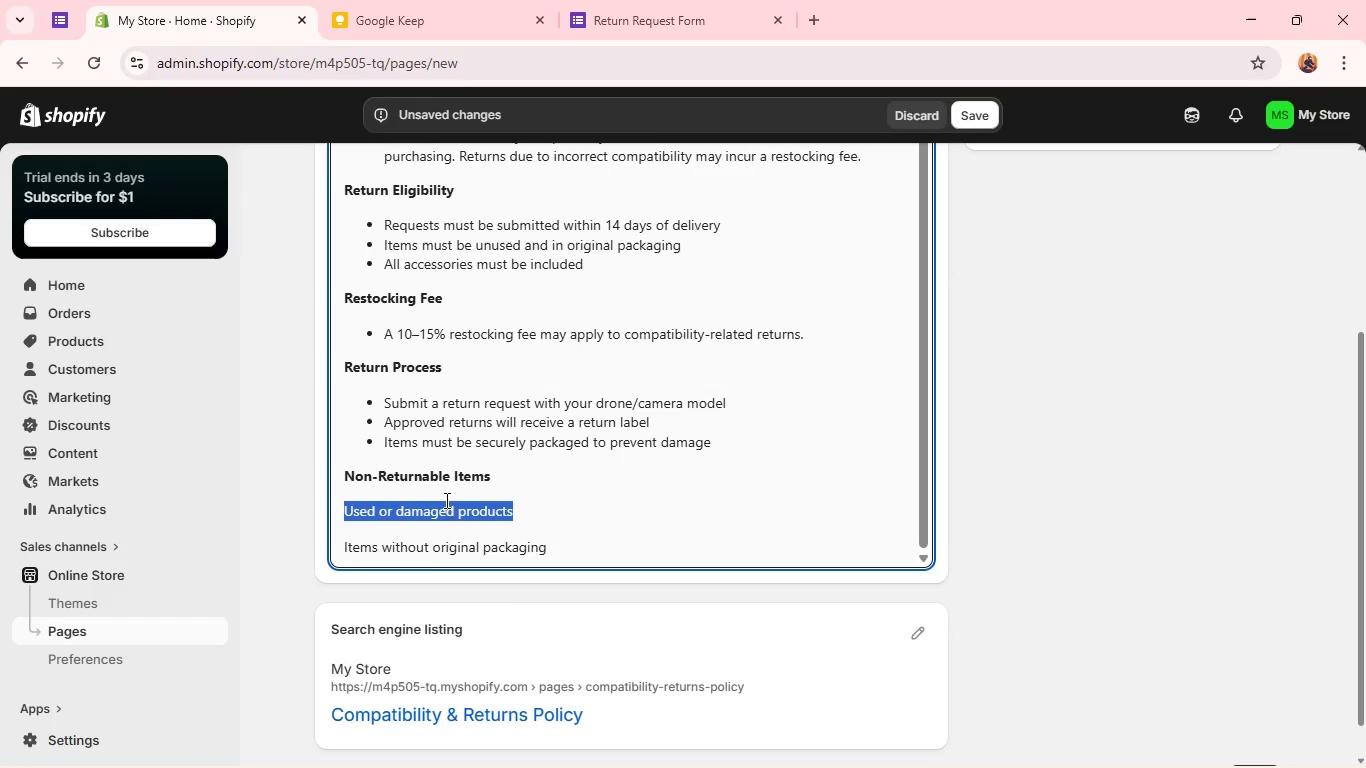 
scroll: coordinate [812, 303], scroll_direction: up, amount: 7.0
 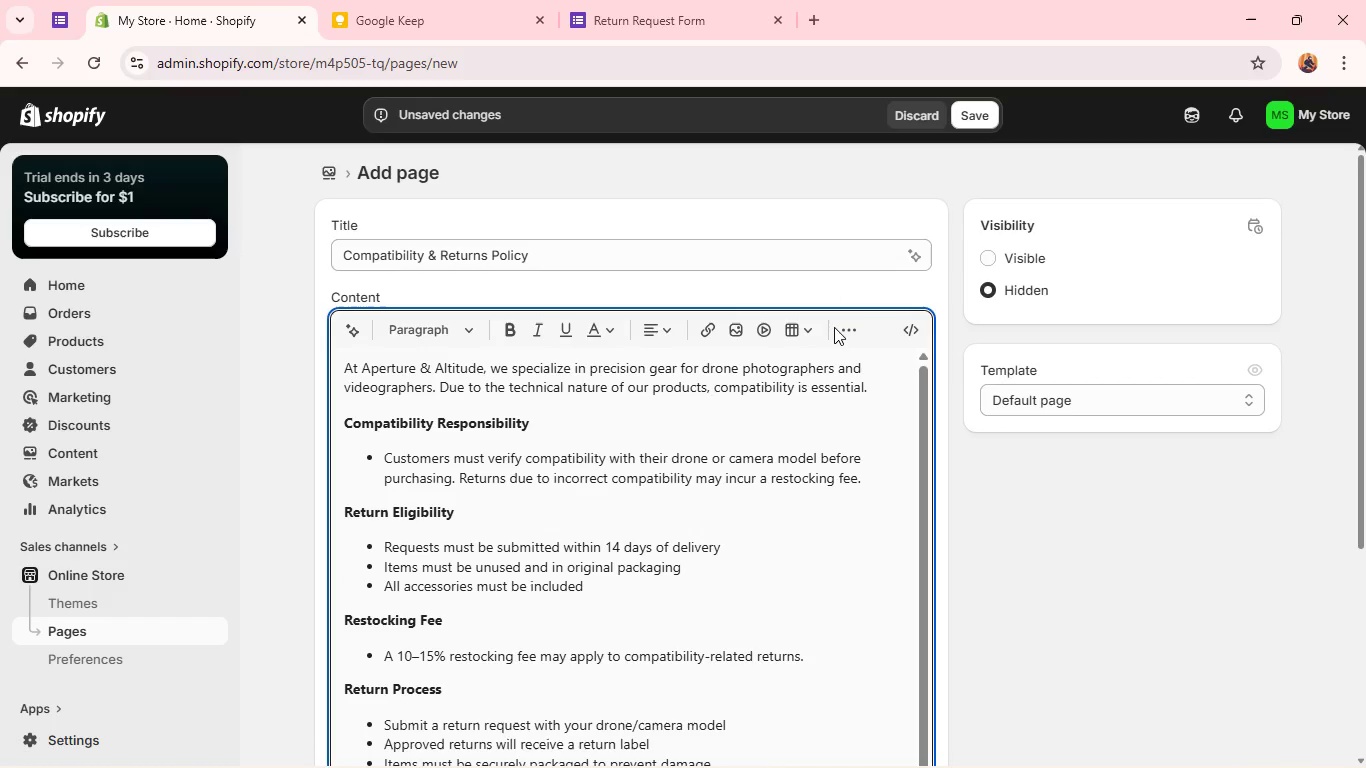 
left_click([835, 326])
 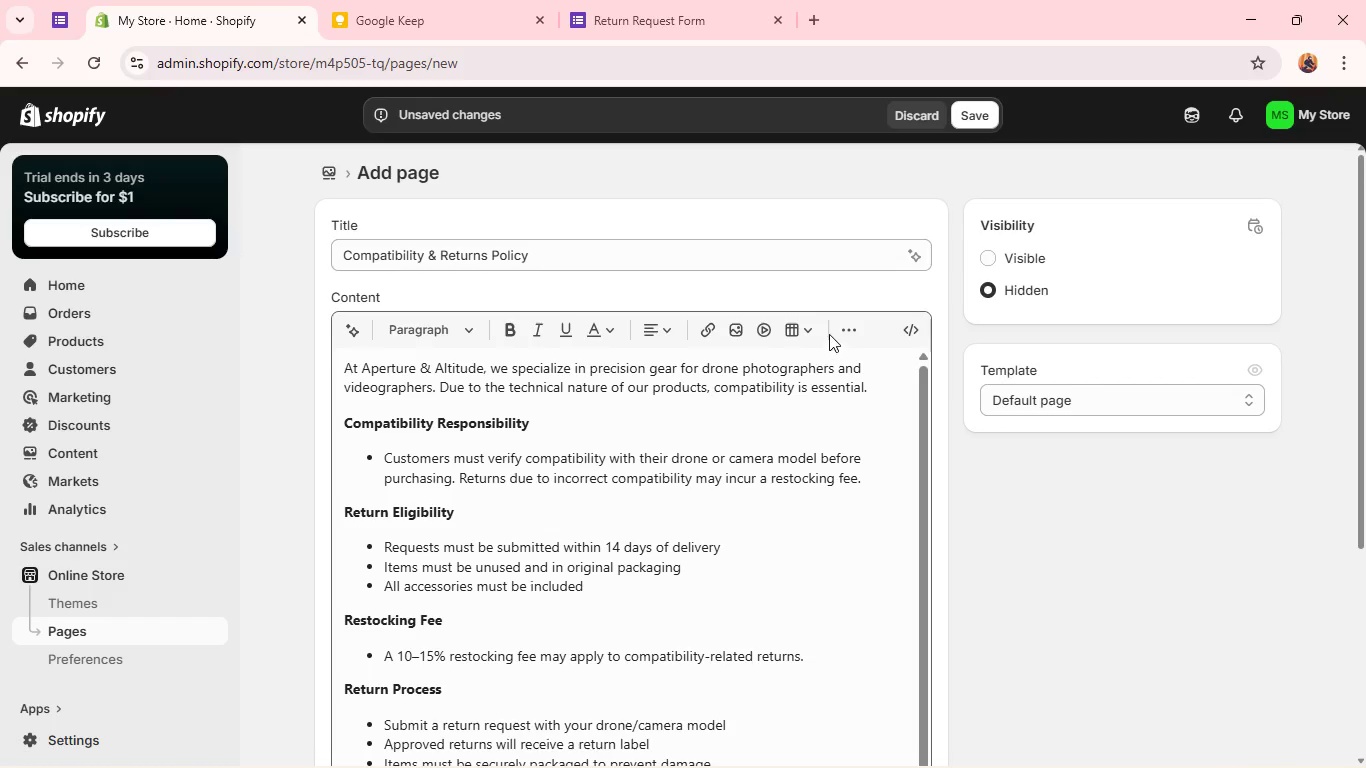 
left_click([843, 326])
 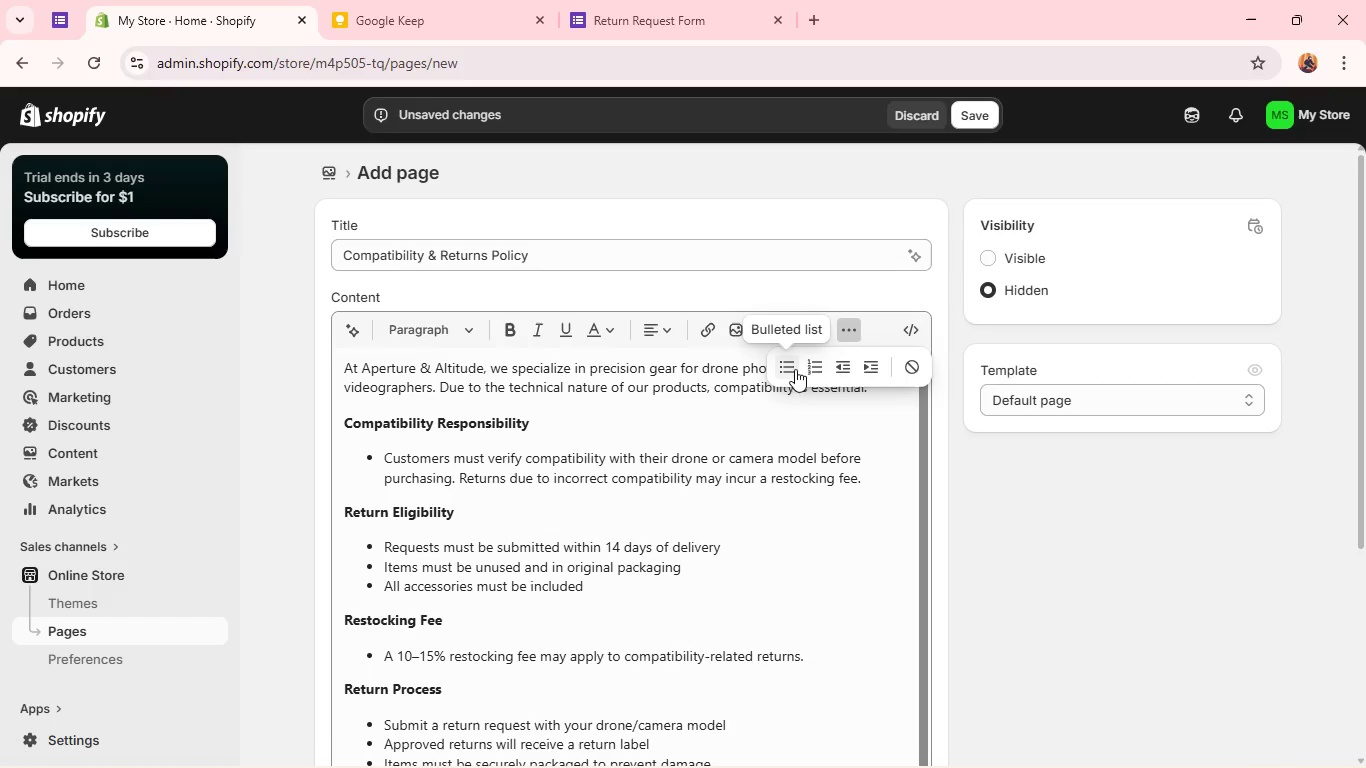 
left_click([792, 366])
 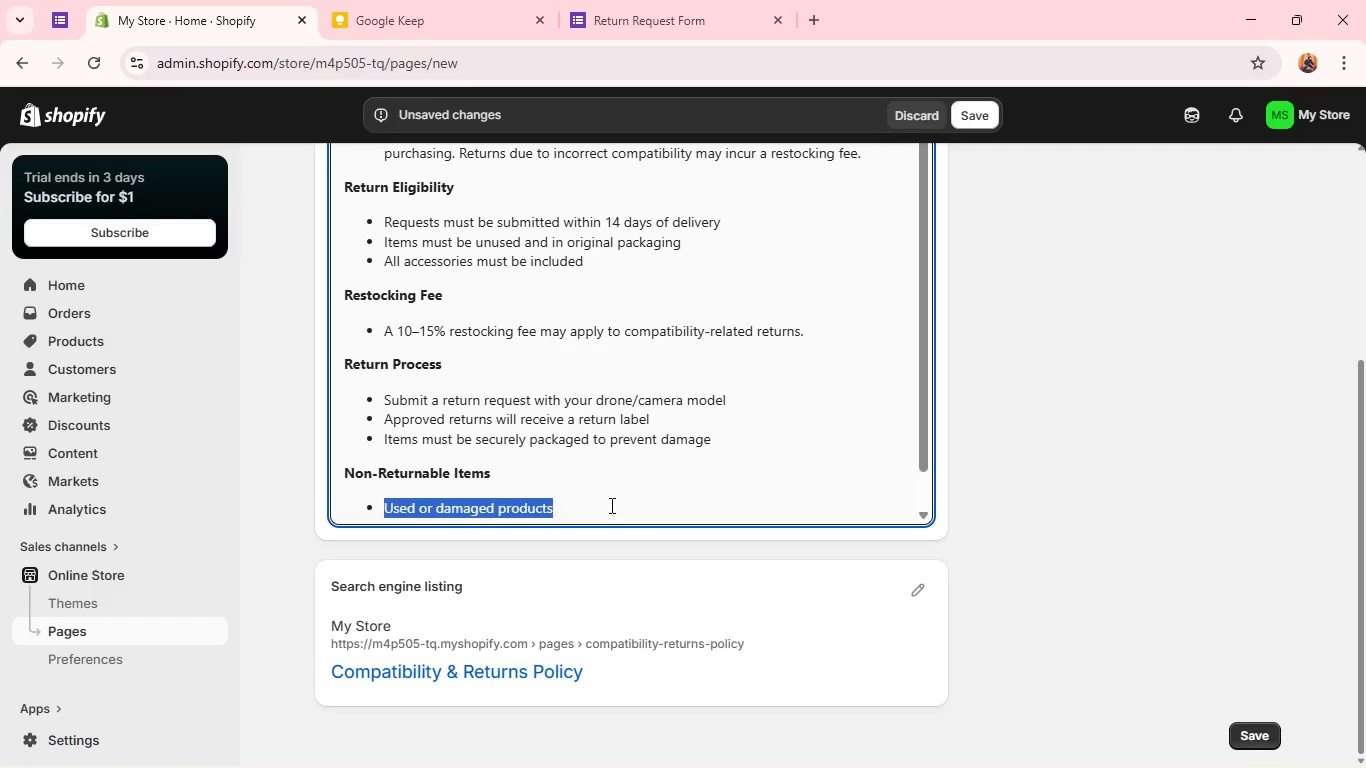 
scroll: coordinate [600, 492], scroll_direction: down, amount: 3.0
 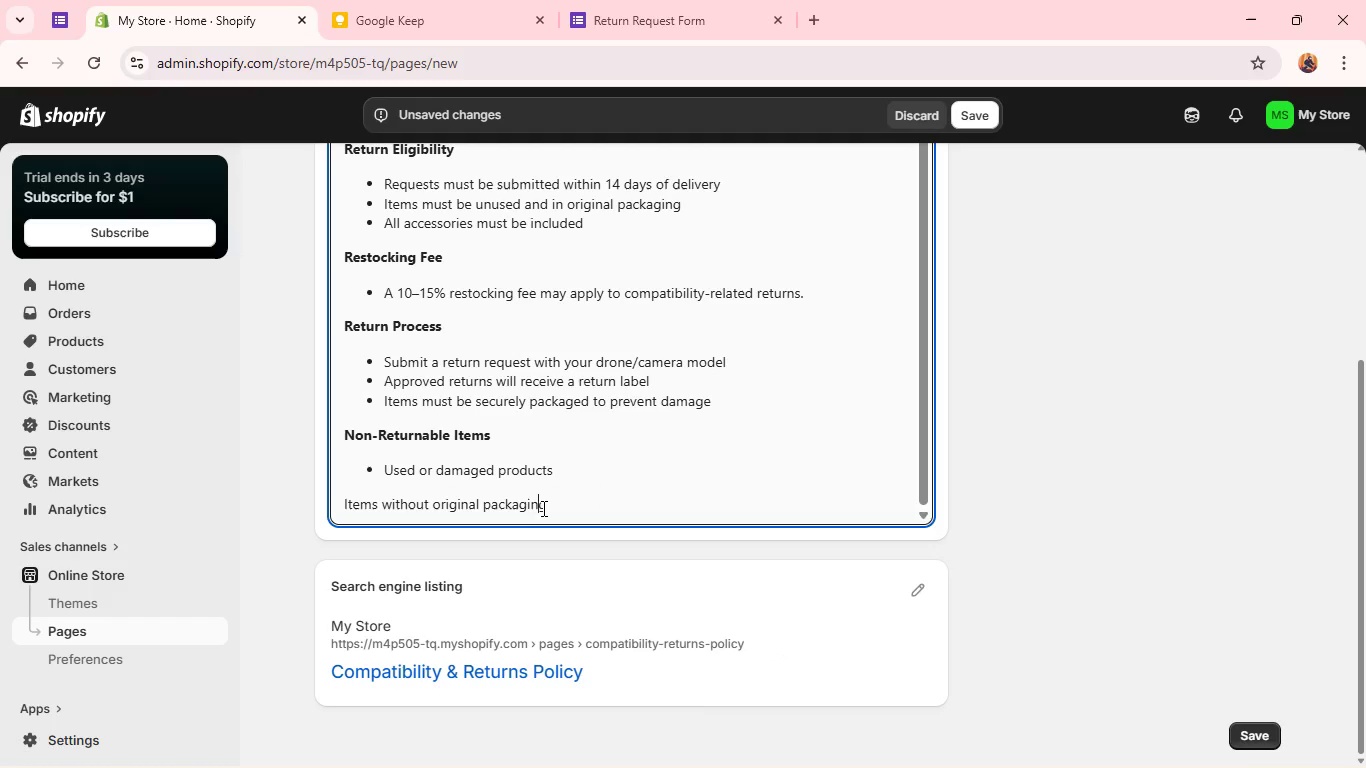 
double_click([542, 508])
 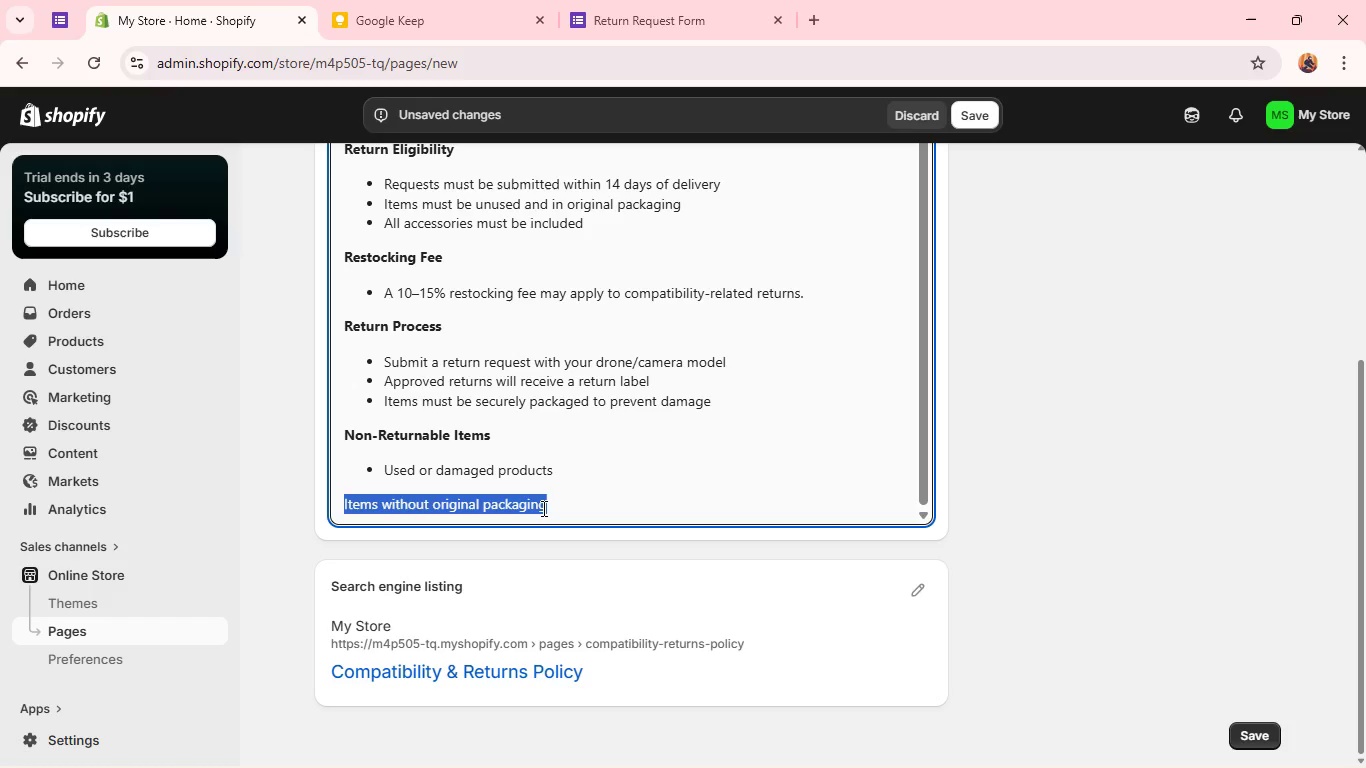 
triple_click([542, 508])
 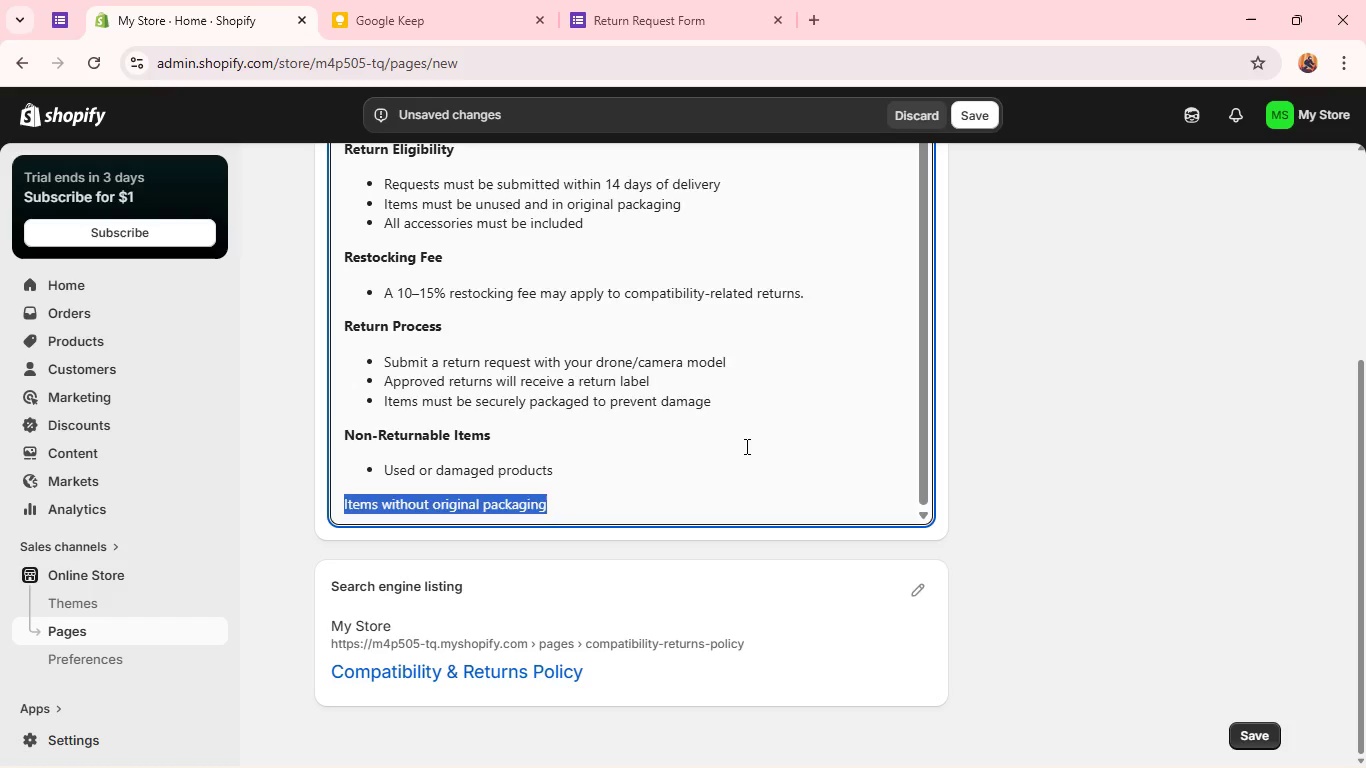 
scroll: coordinate [891, 347], scroll_direction: up, amount: 8.0
 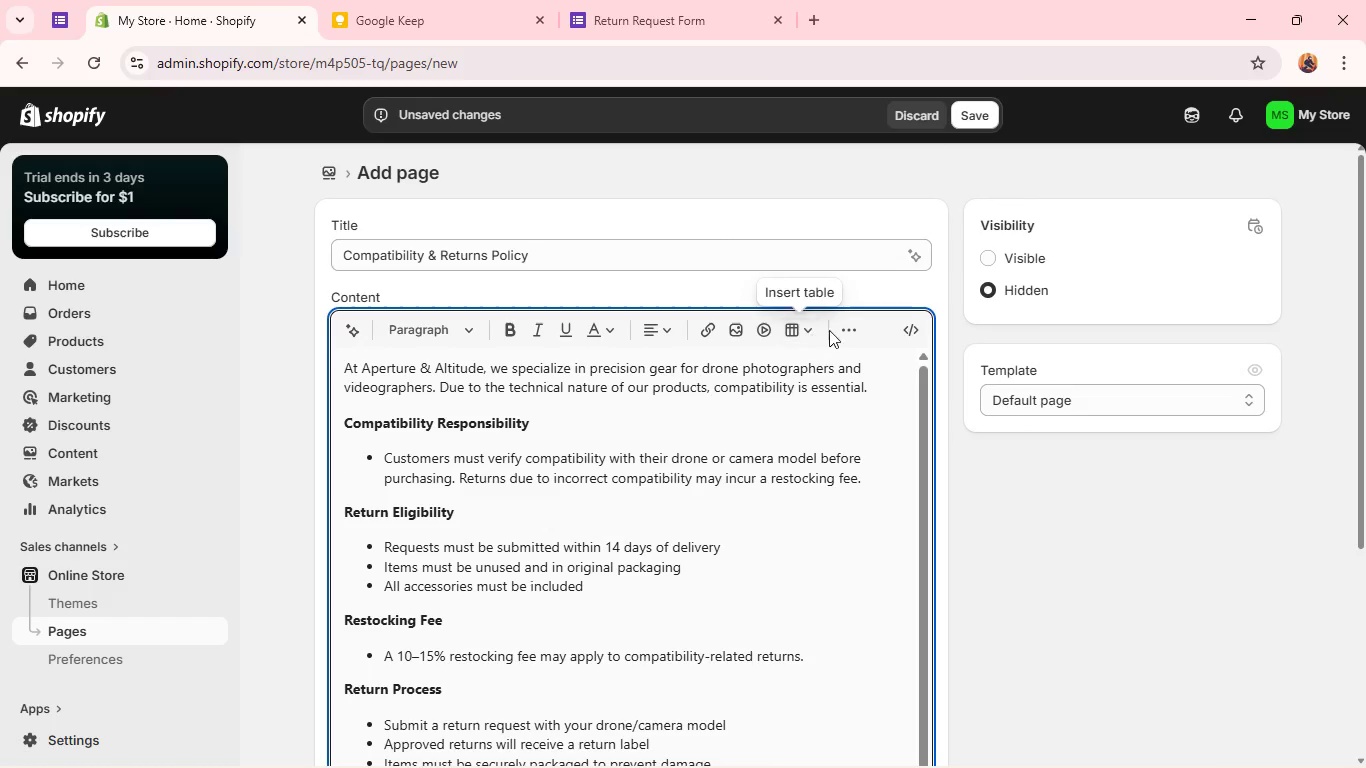 
left_click([834, 330])
 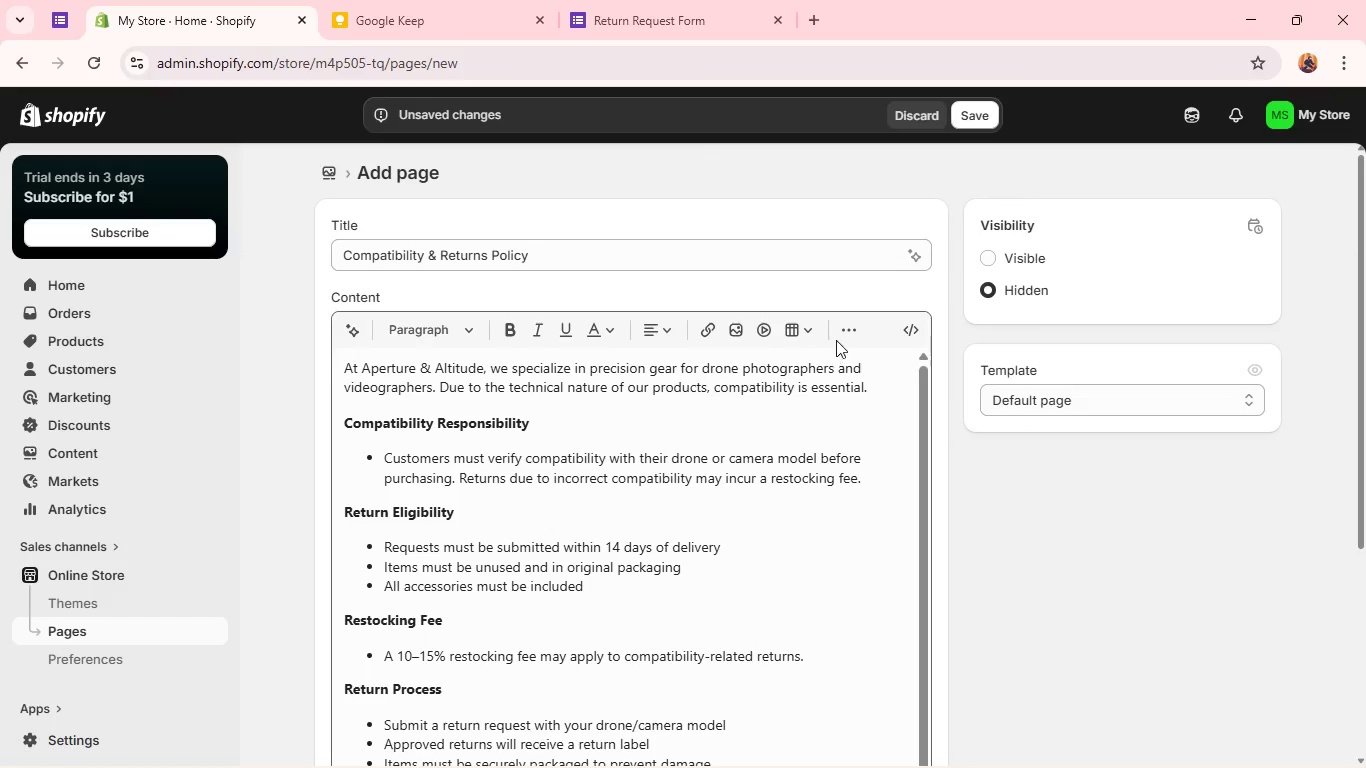 
left_click([847, 324])
 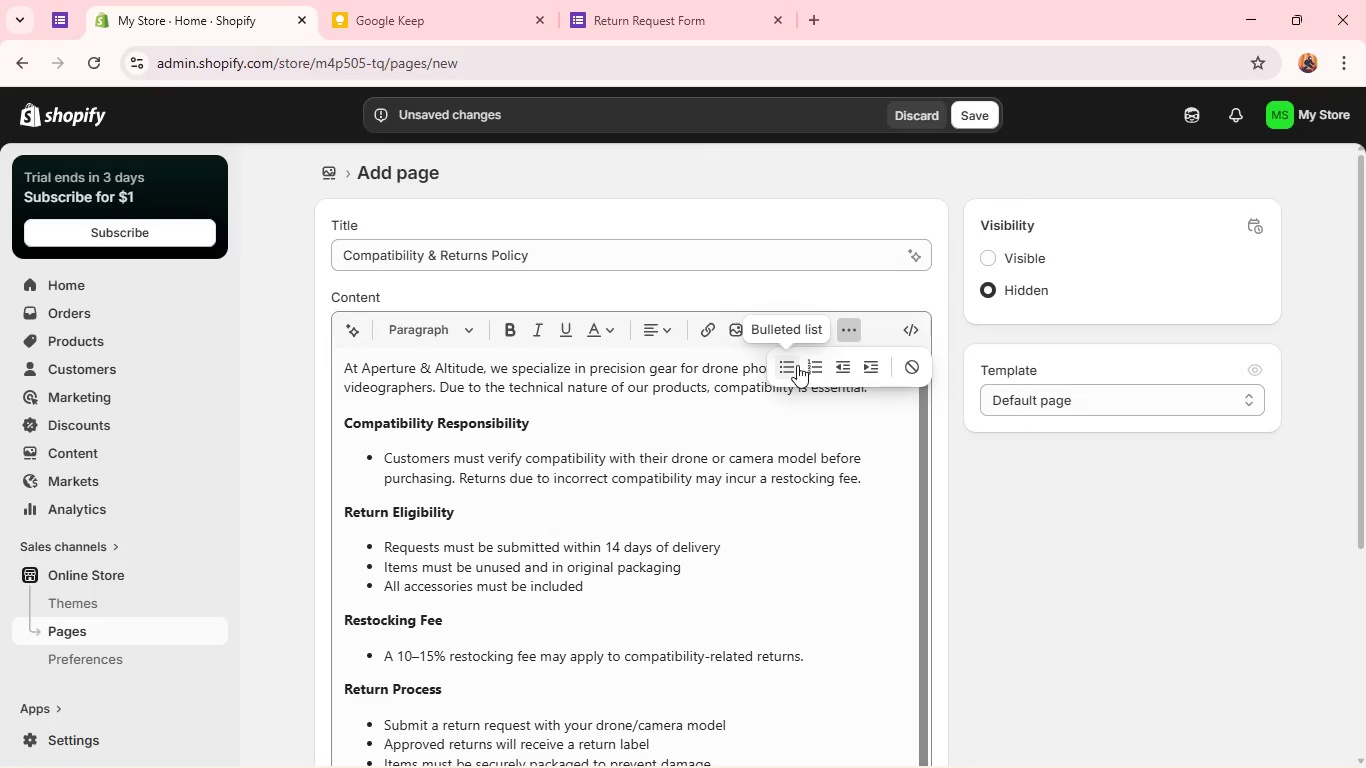 
left_click([797, 365])
 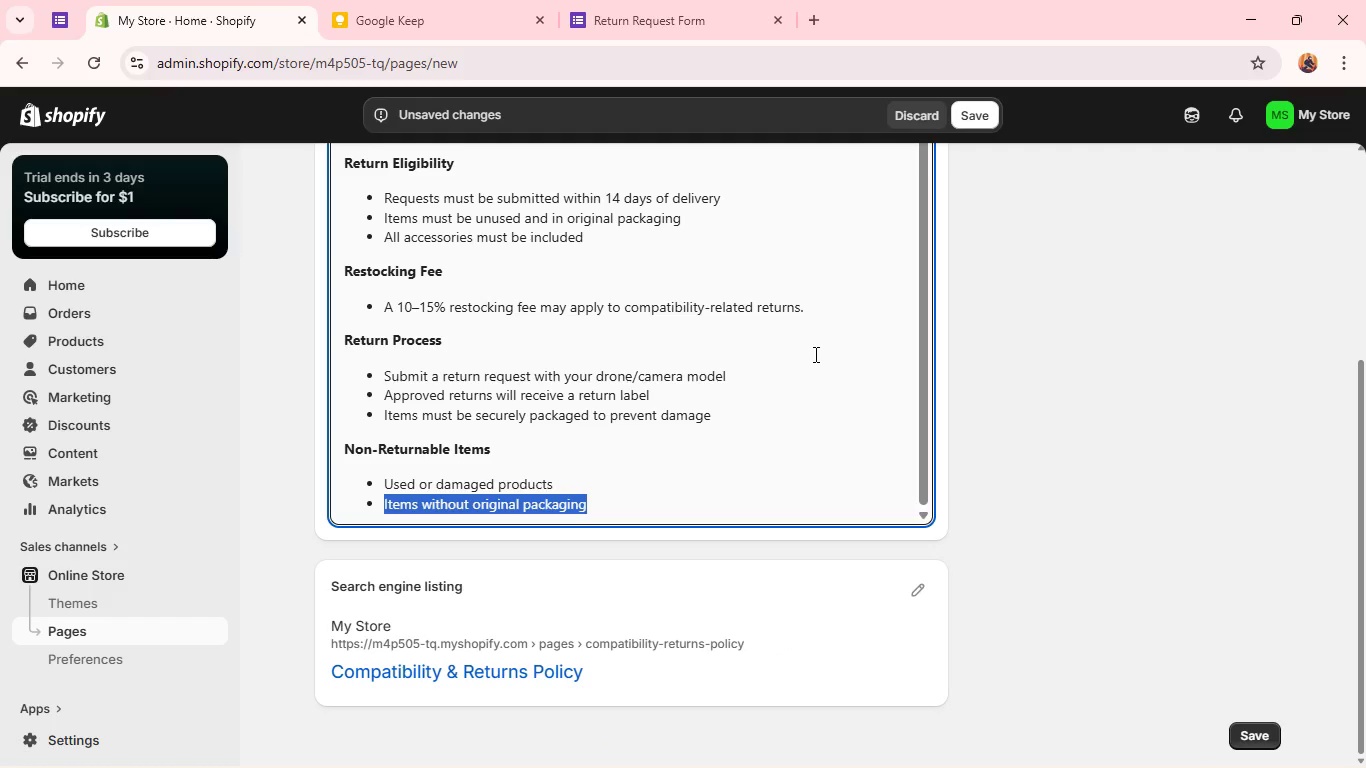 
scroll: coordinate [808, 522], scroll_direction: up, amount: 15.0
 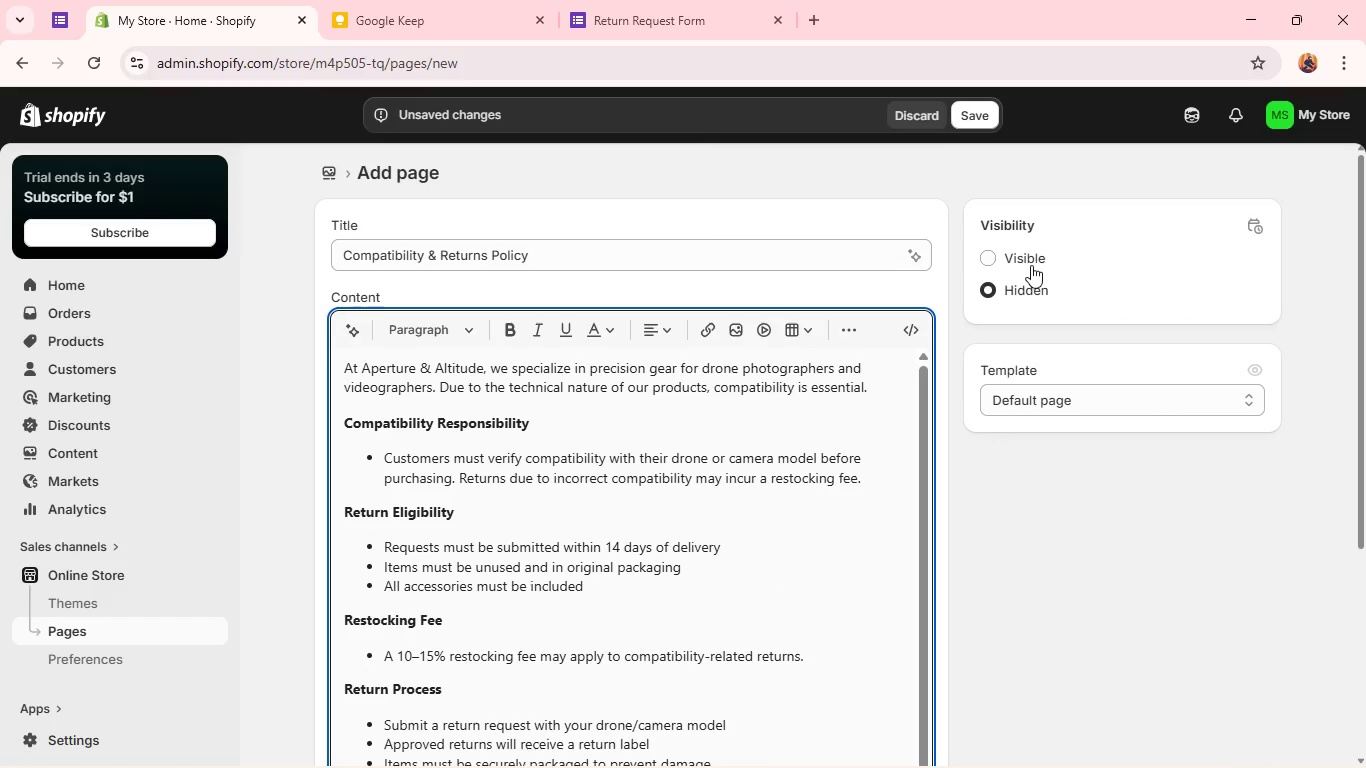 
left_click([1031, 265])
 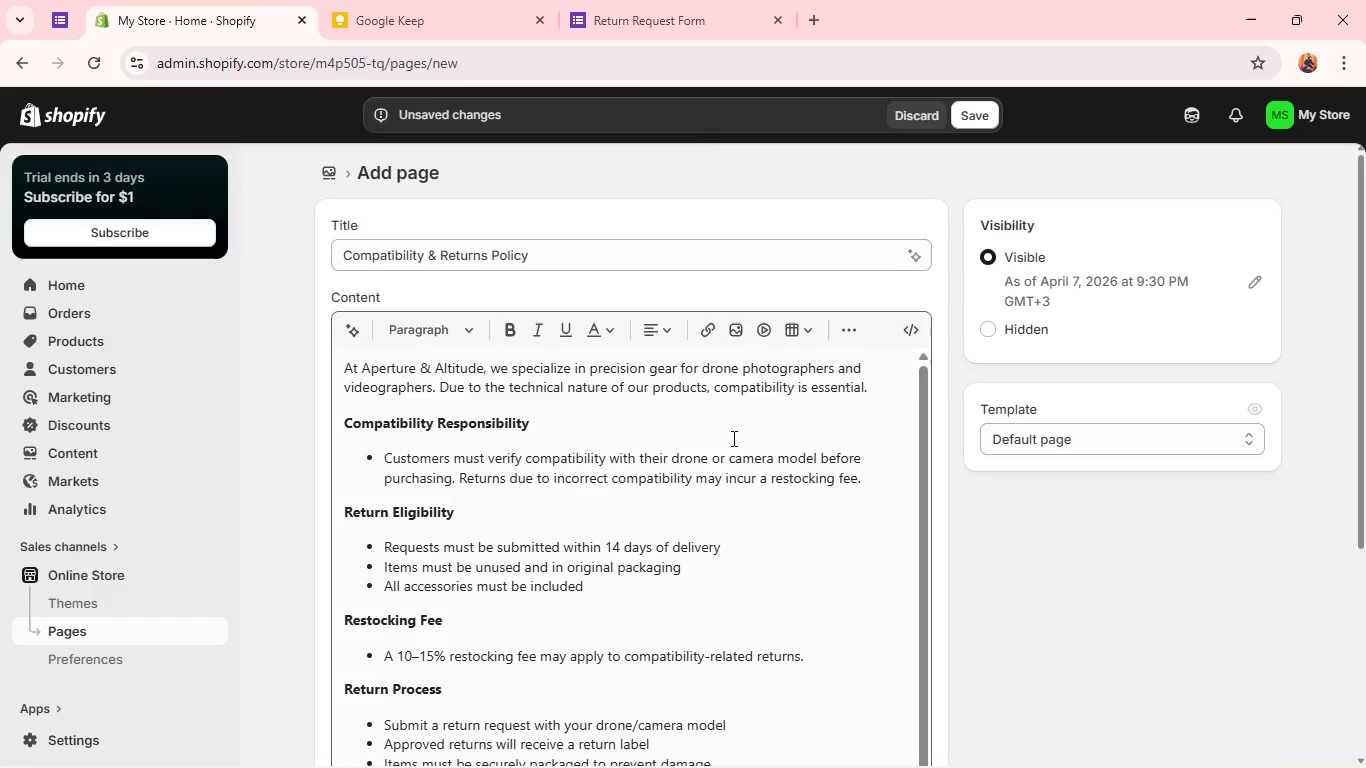 
scroll: coordinate [732, 438], scroll_direction: down, amount: 7.0
 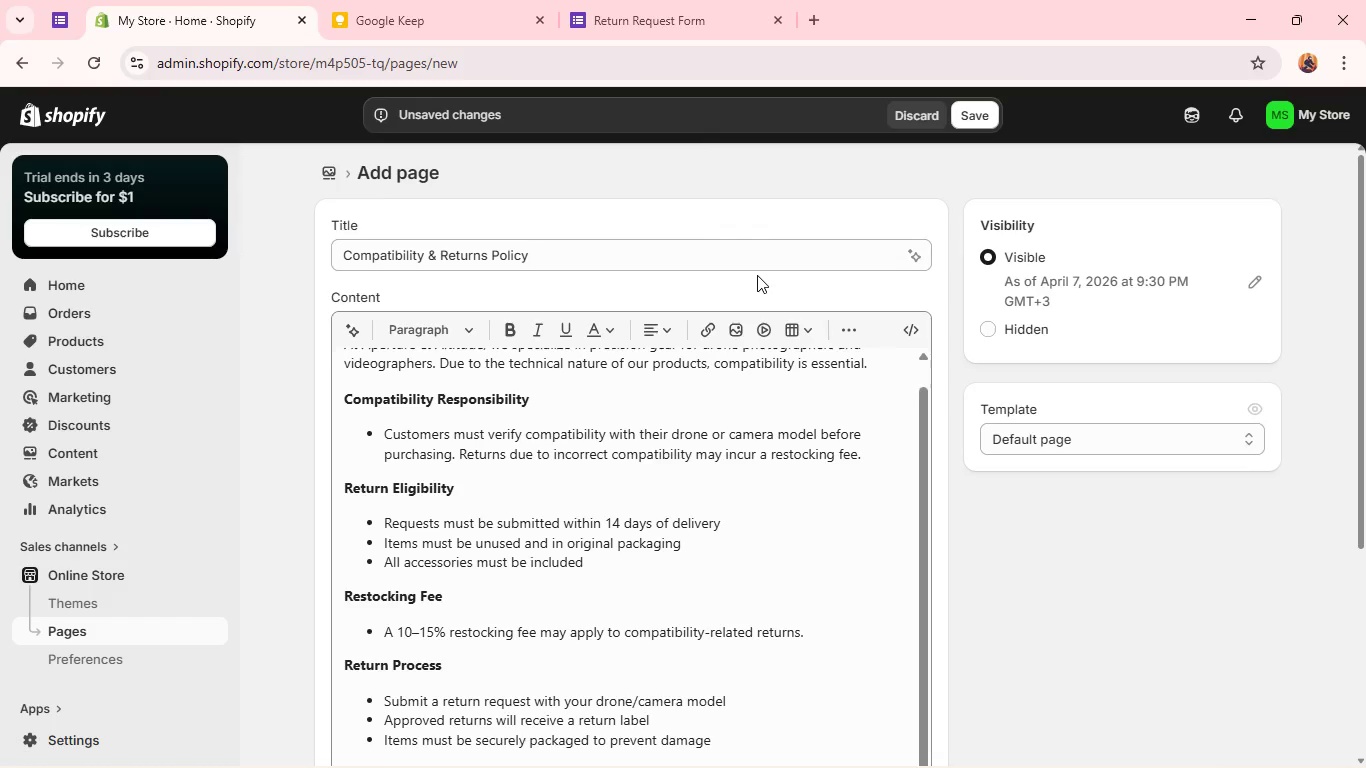 
scroll: coordinate [757, 275], scroll_direction: up, amount: 1.0
 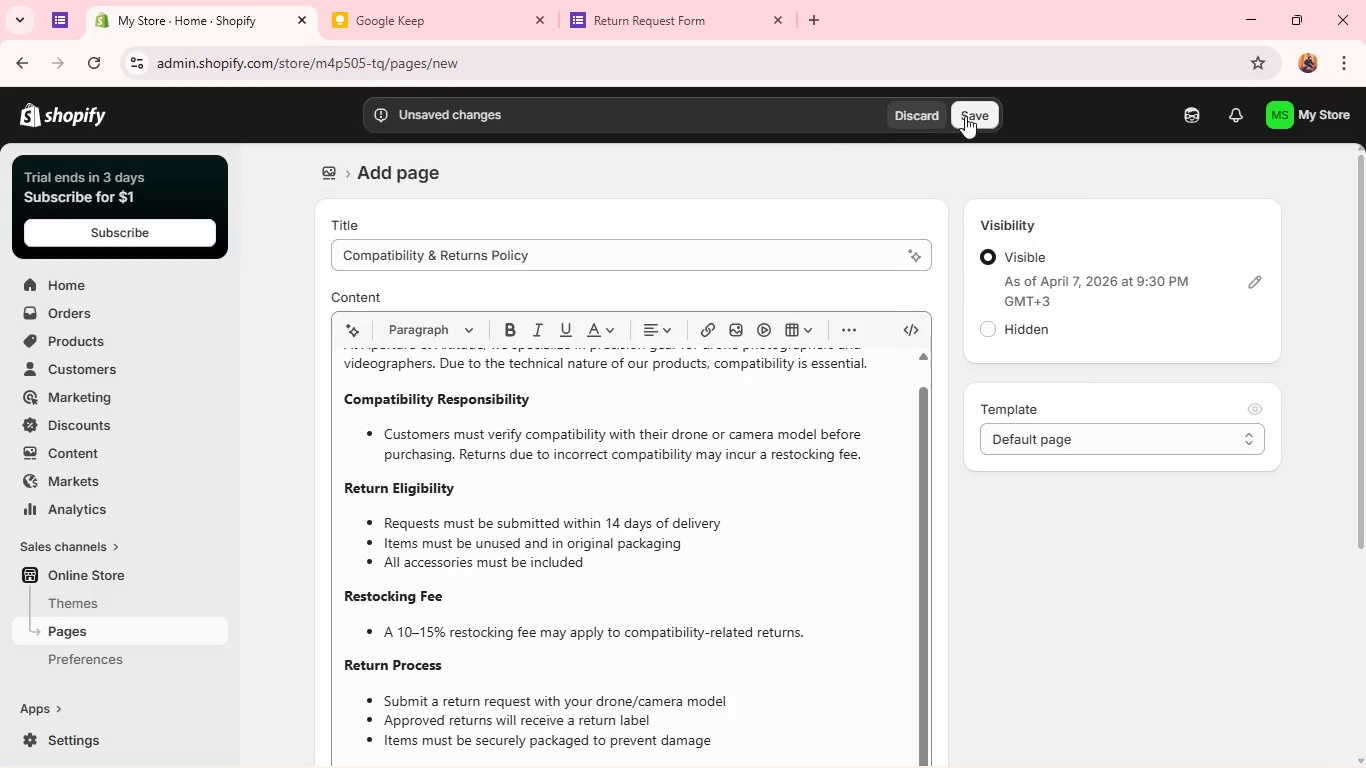 
left_click([965, 116])
 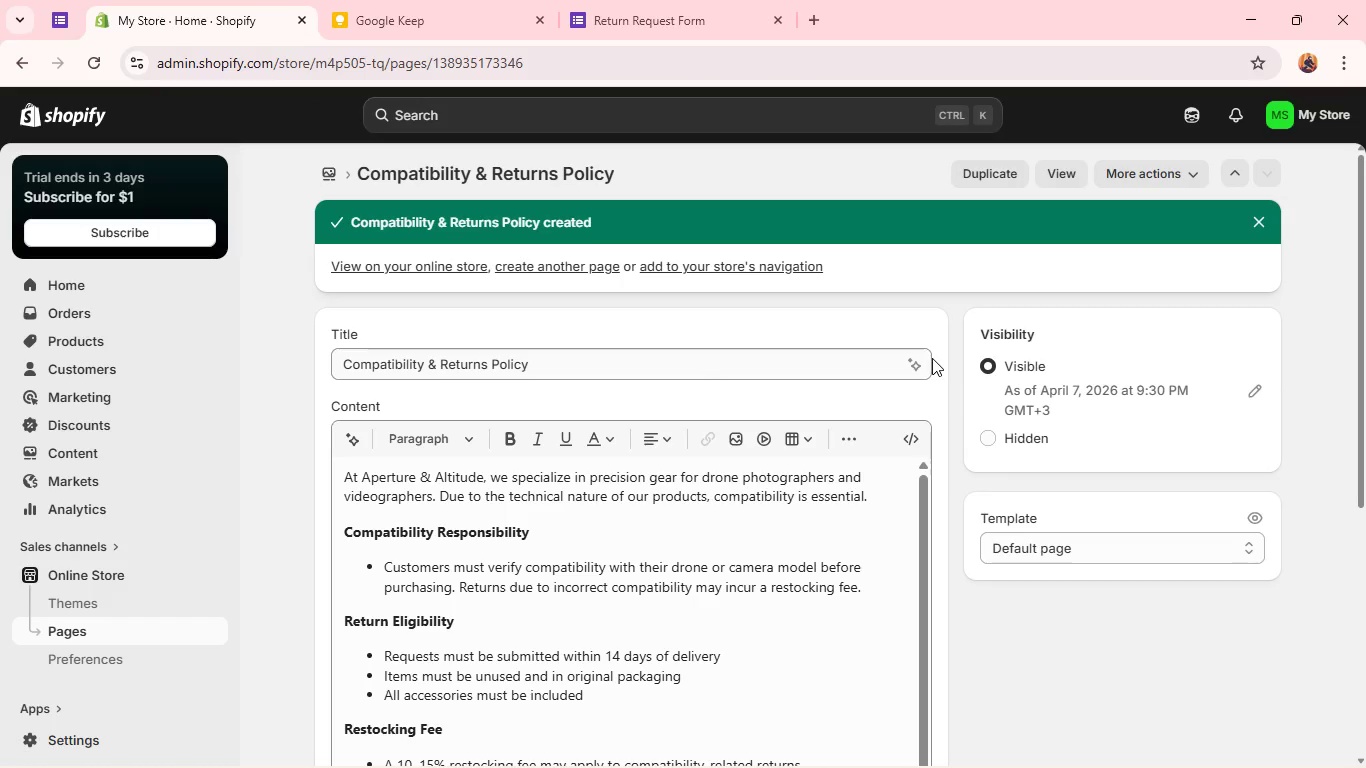 
wait(10.11)
 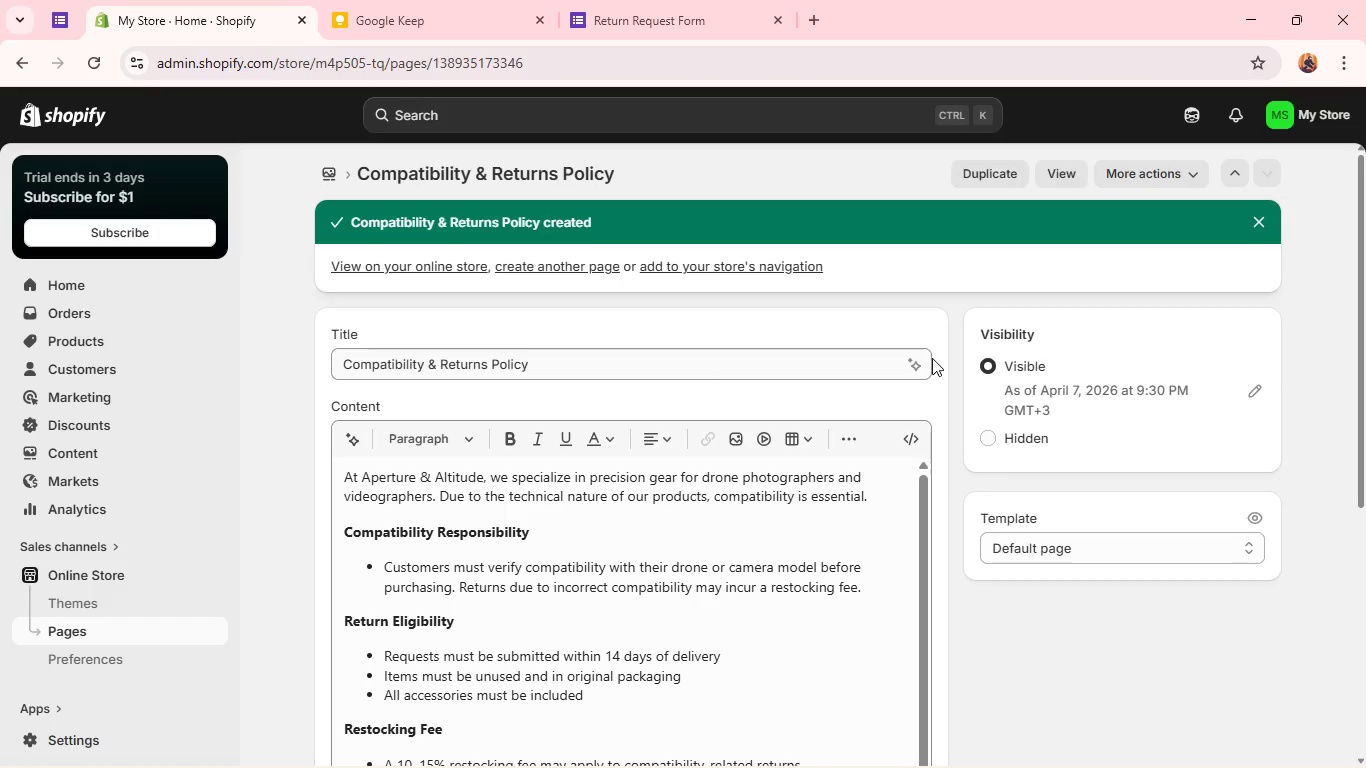 
left_click([93, 448])
 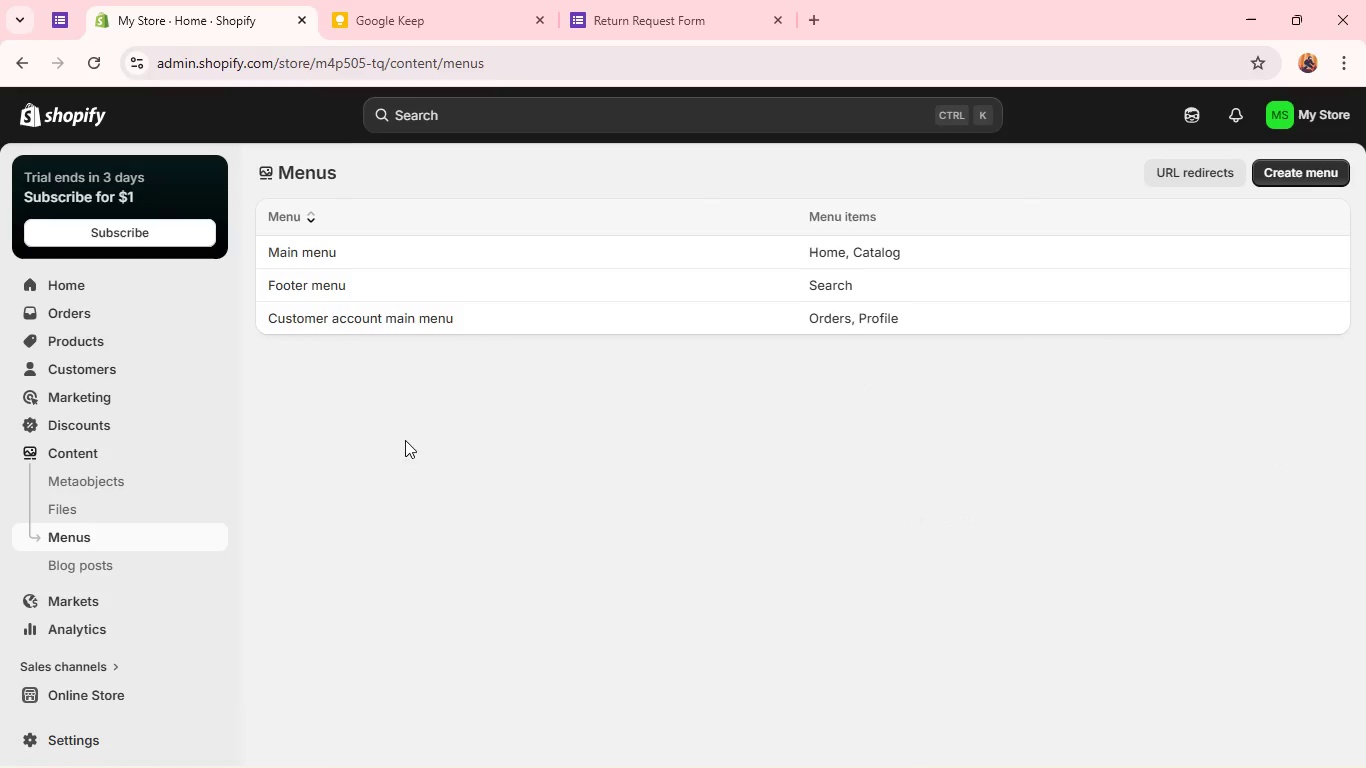 
left_click([353, 291])
 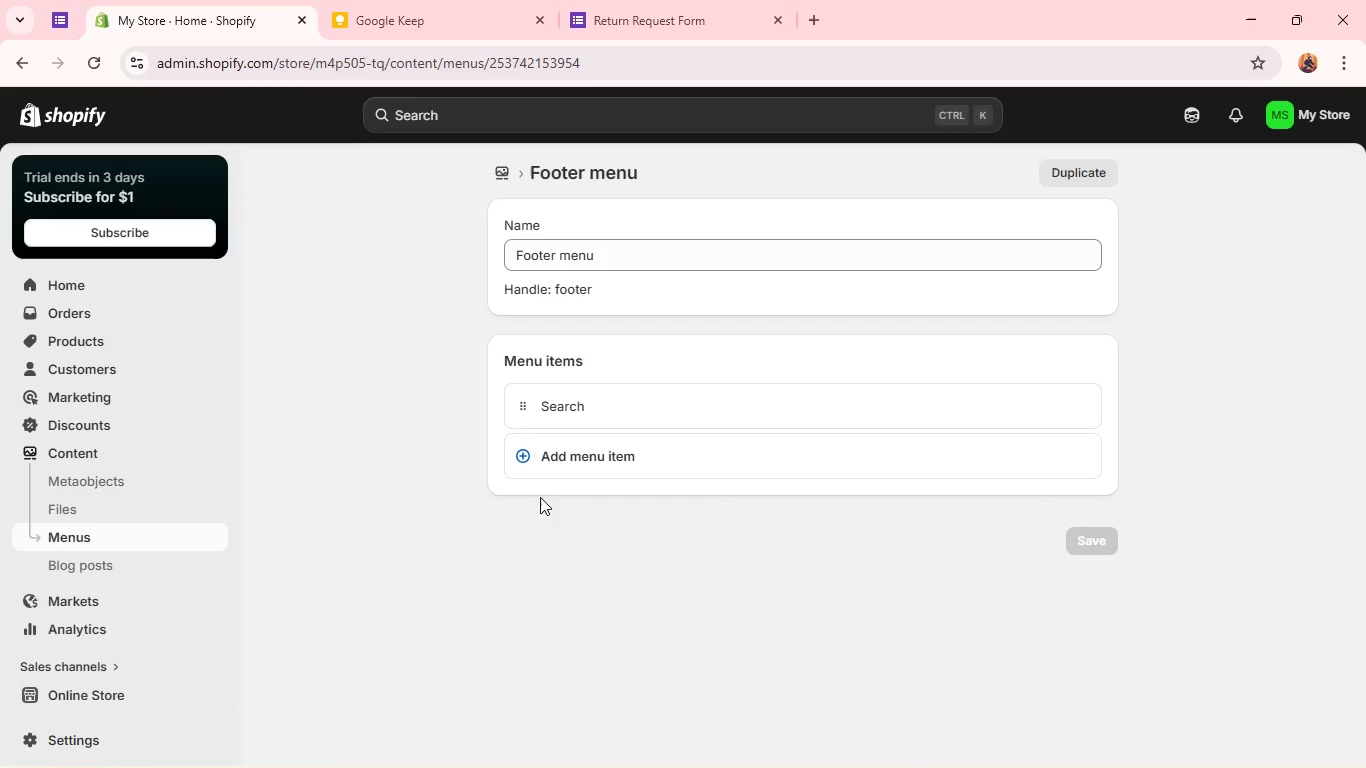 
left_click([547, 468])
 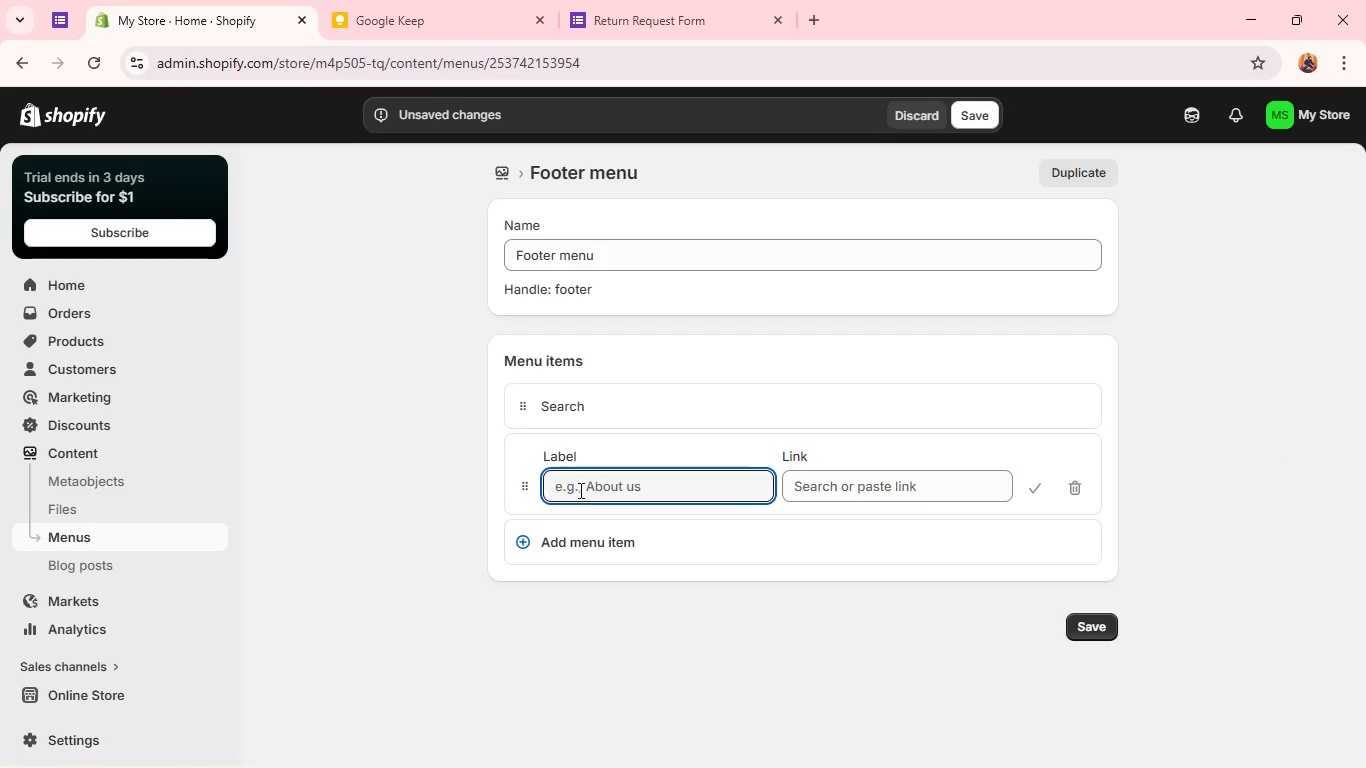 
left_click([579, 490])
 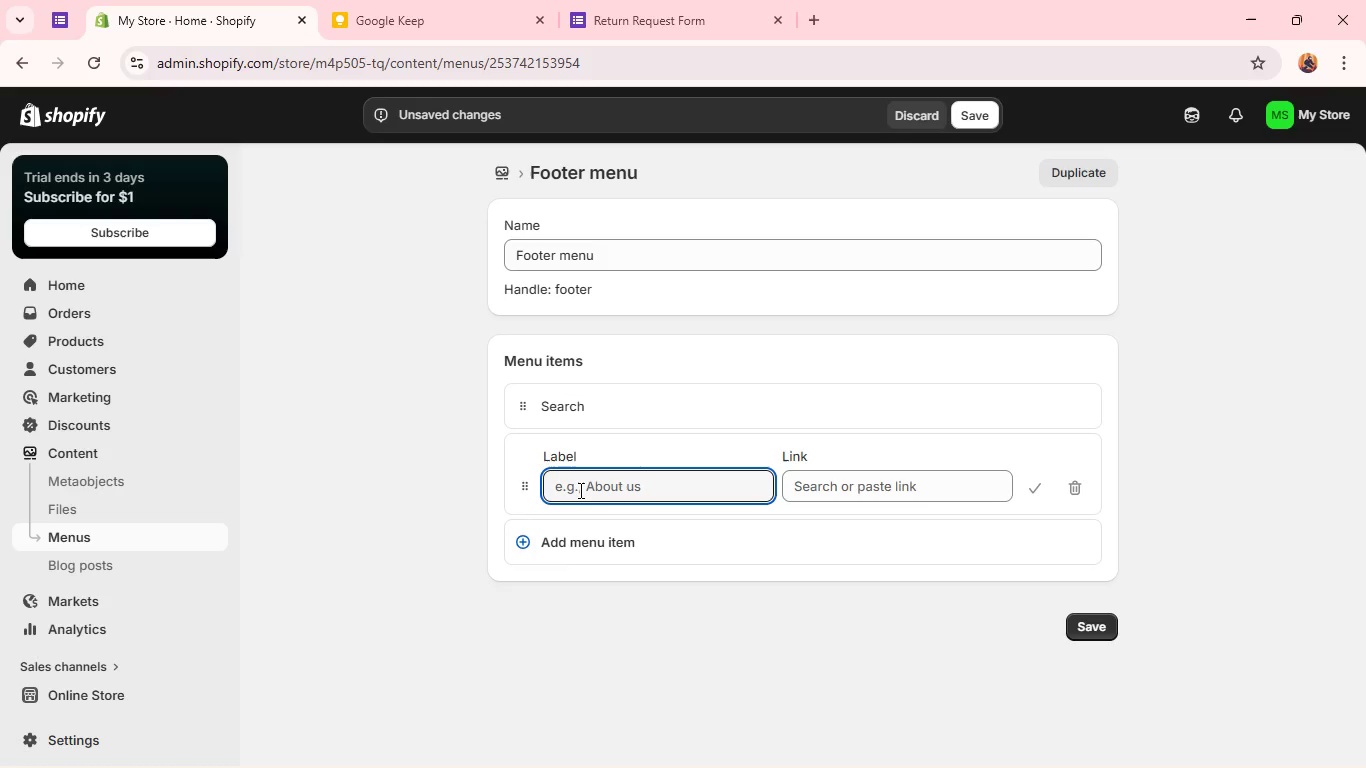 
wait(8.84)
 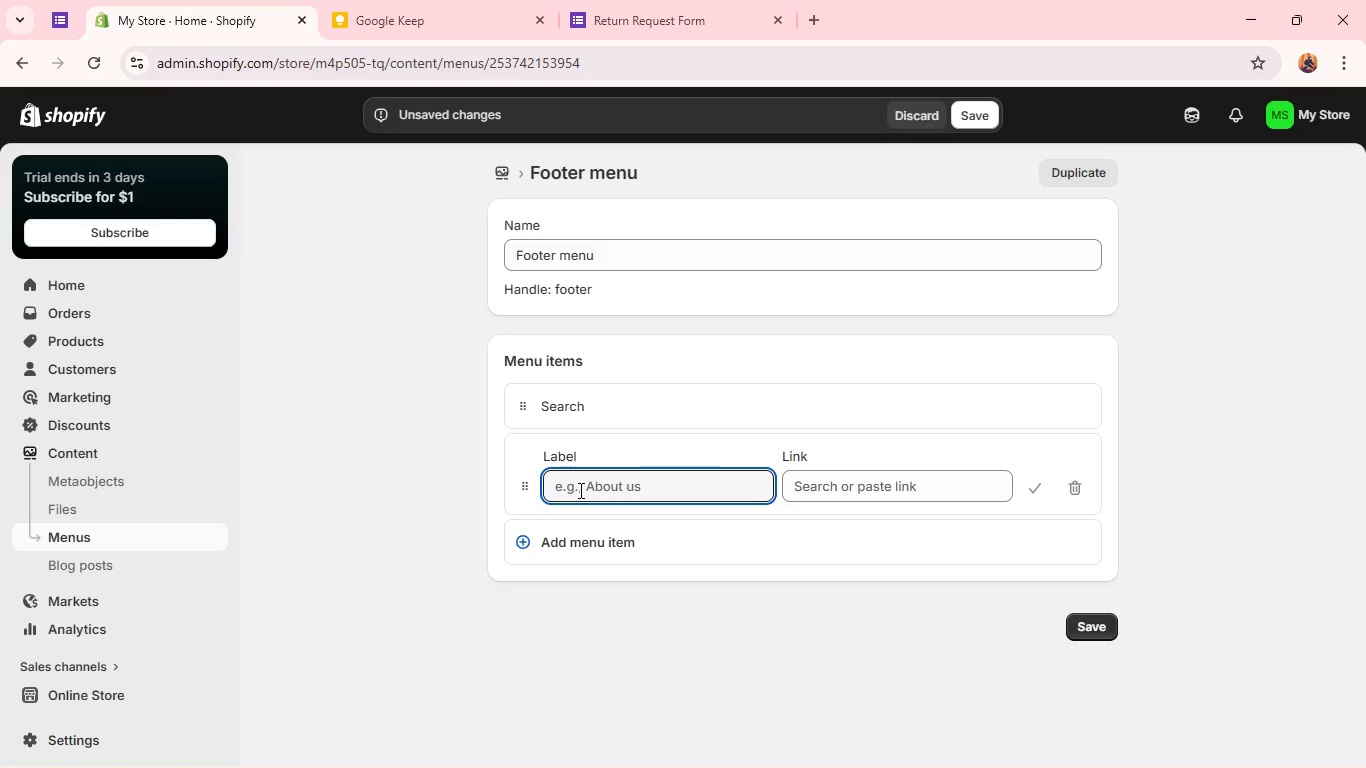 
type(Comp)
 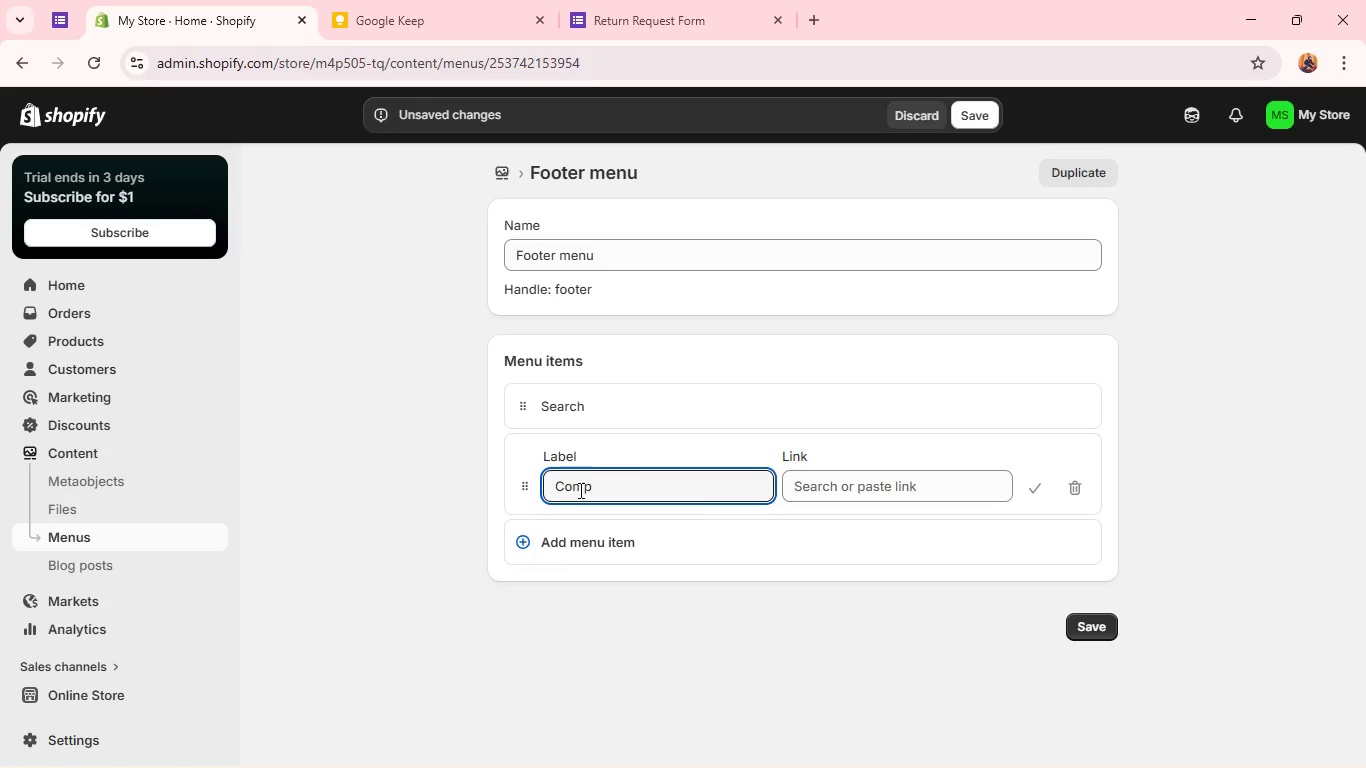 
wait(6.34)
 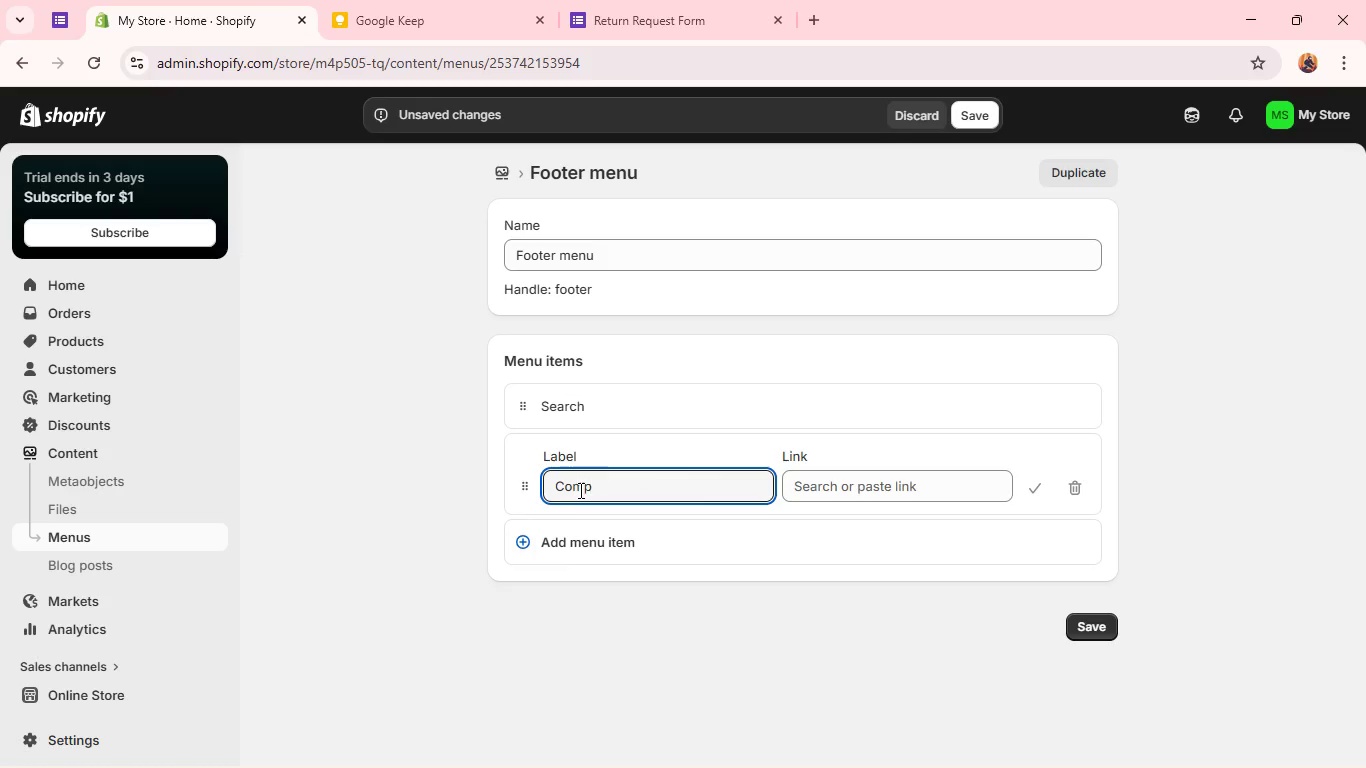 
type(atibility & )
 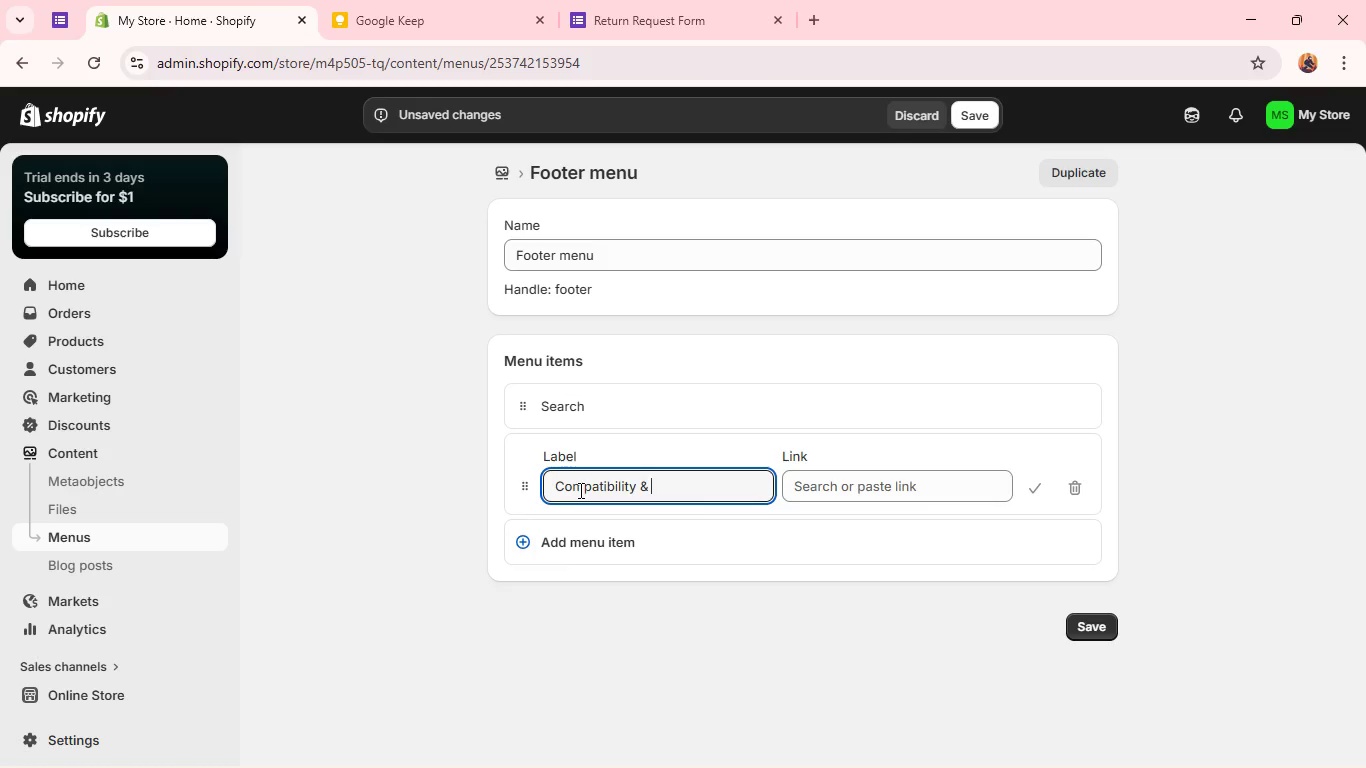 
type(Return)
 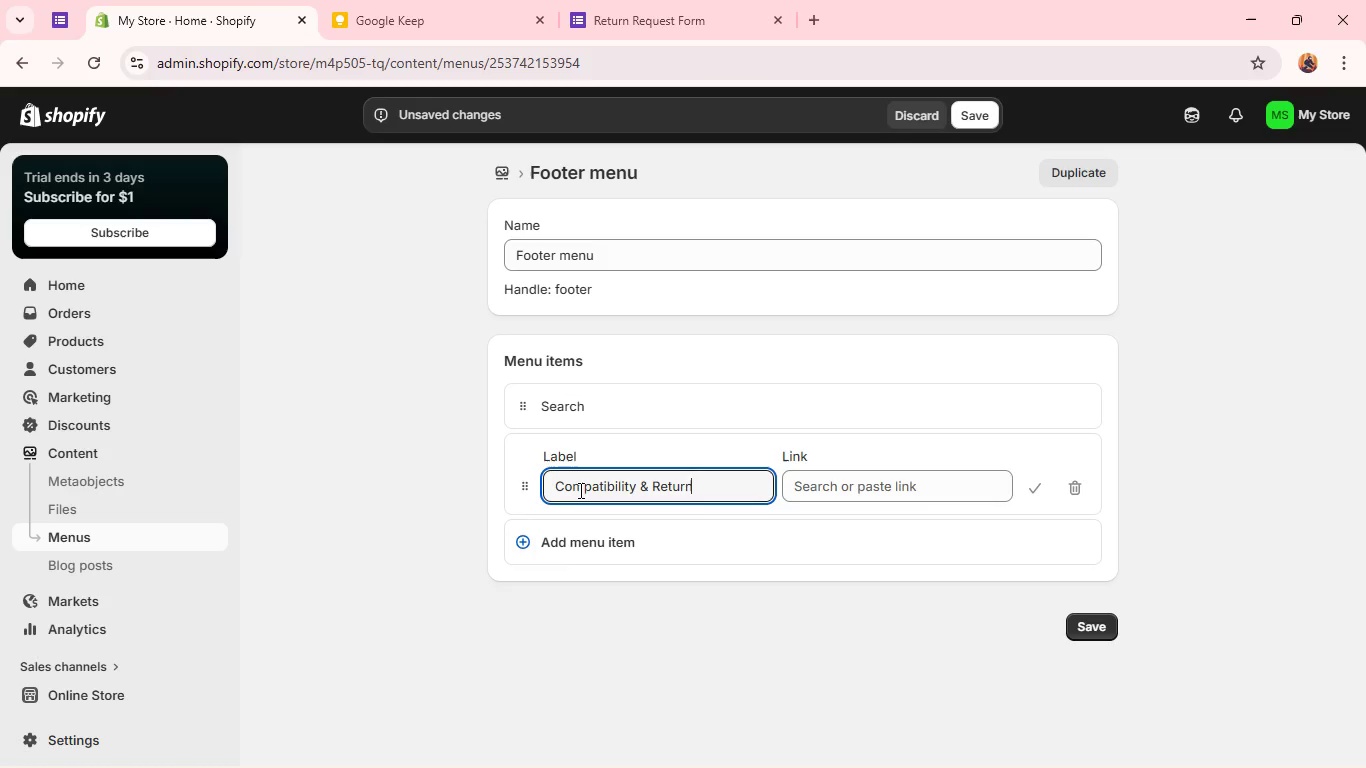 
wait(7.3)
 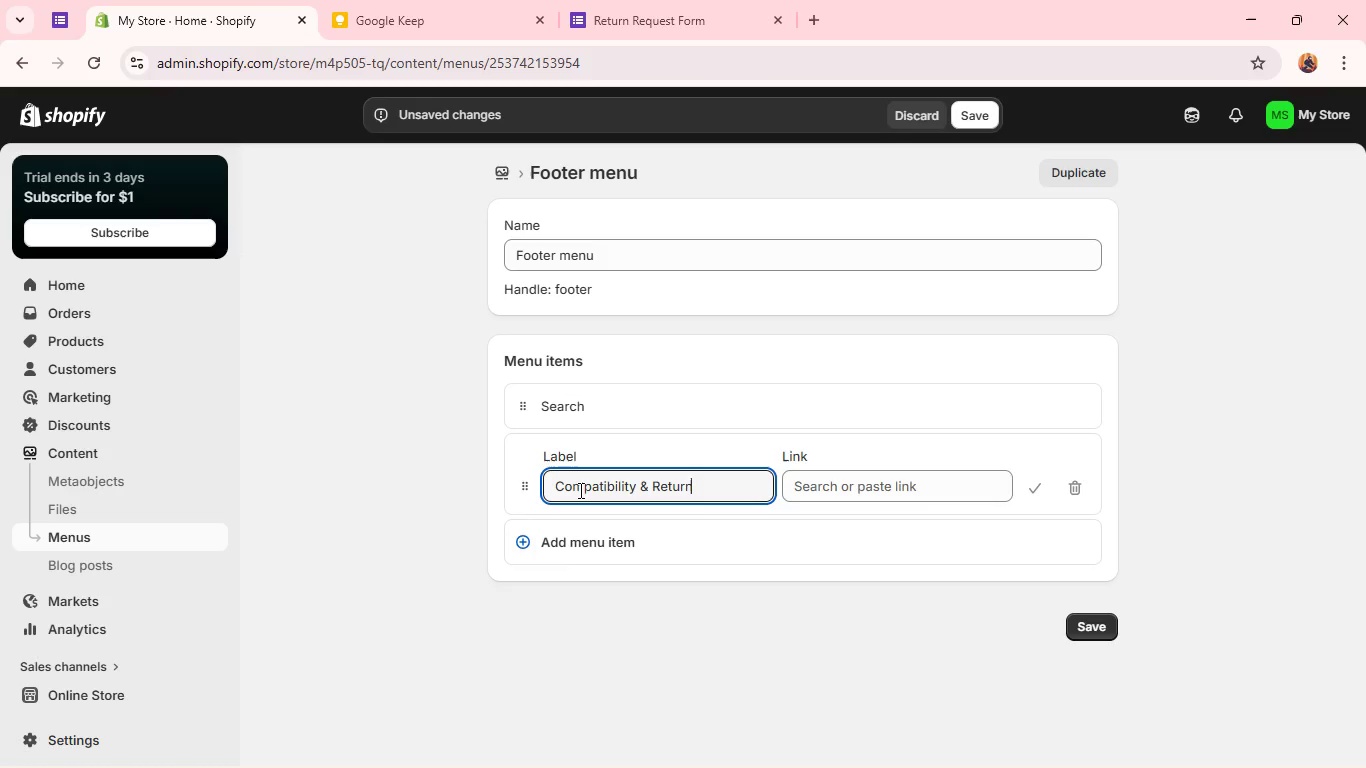 
key(S)
 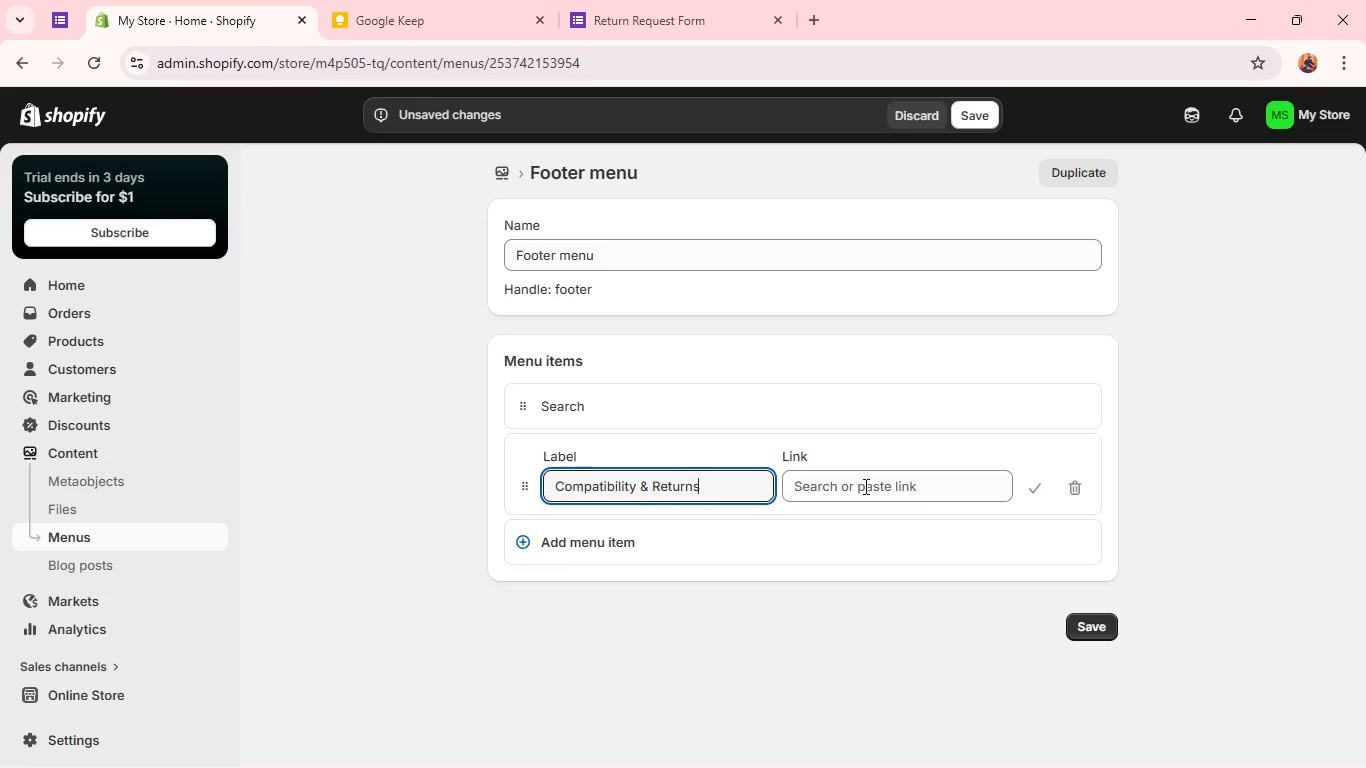 
left_click([887, 480])
 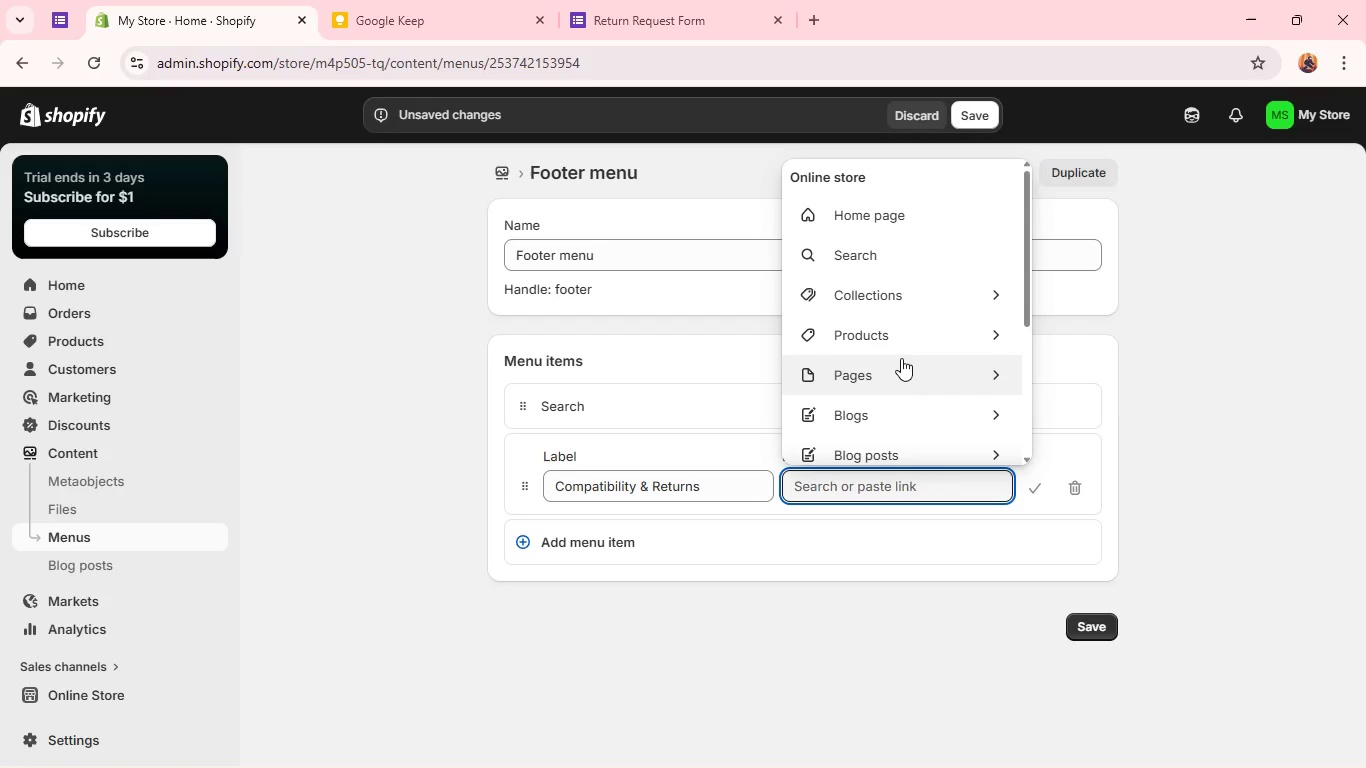 
left_click([898, 371])
 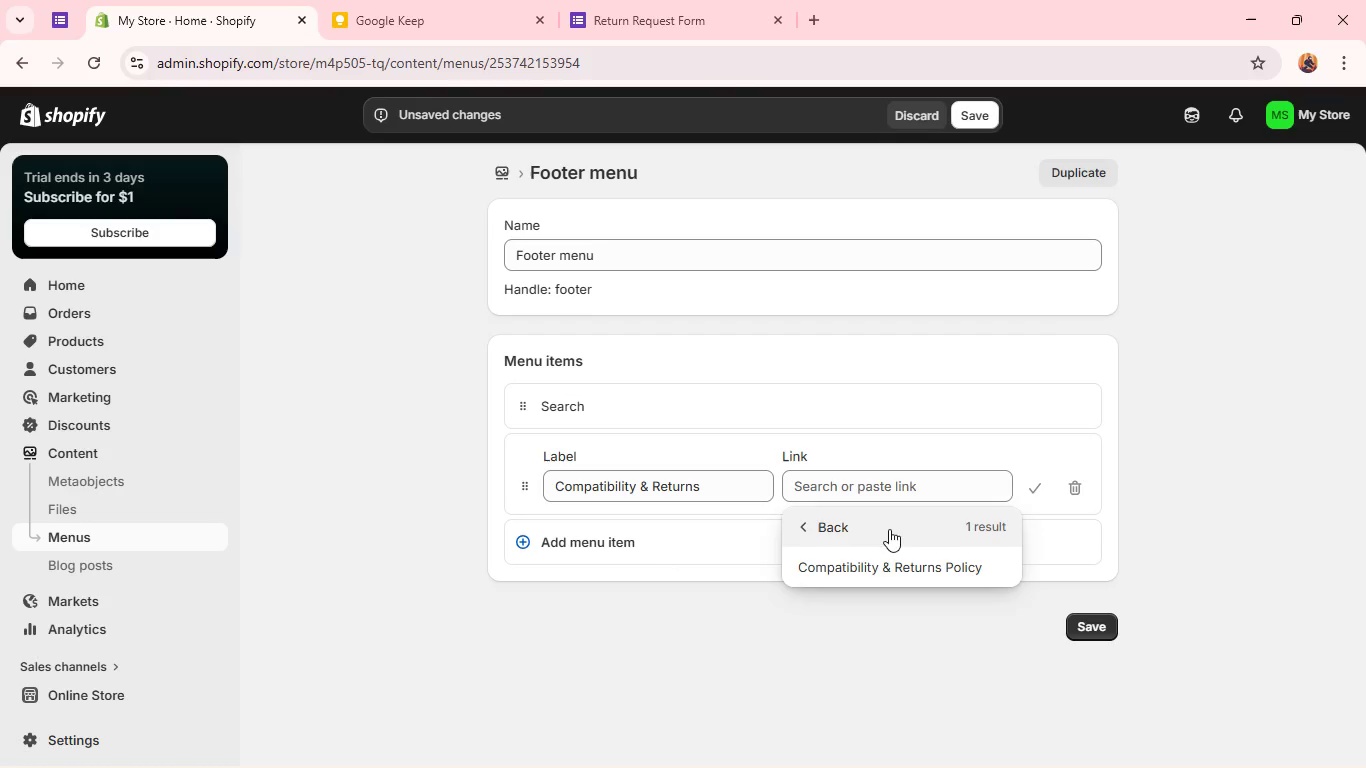 
left_click([871, 560])
 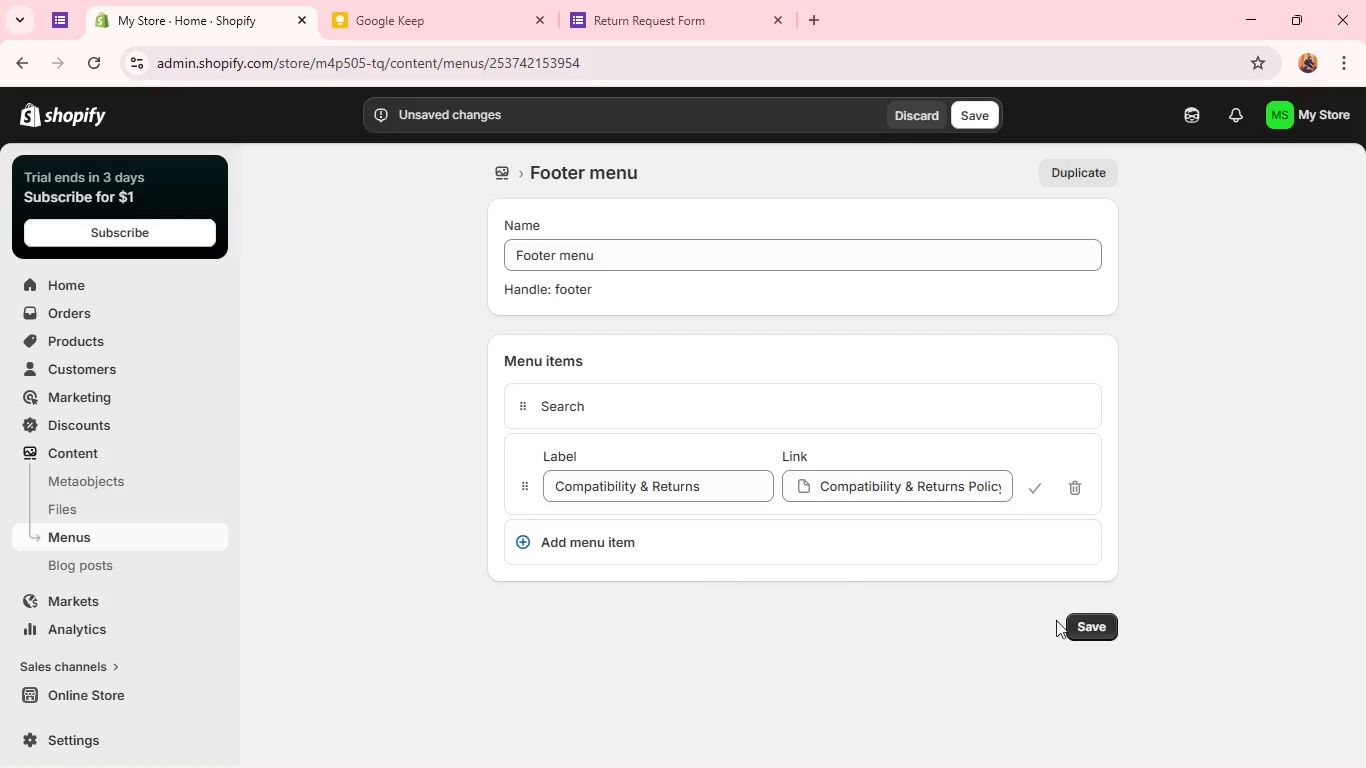 
left_click([1086, 625])
 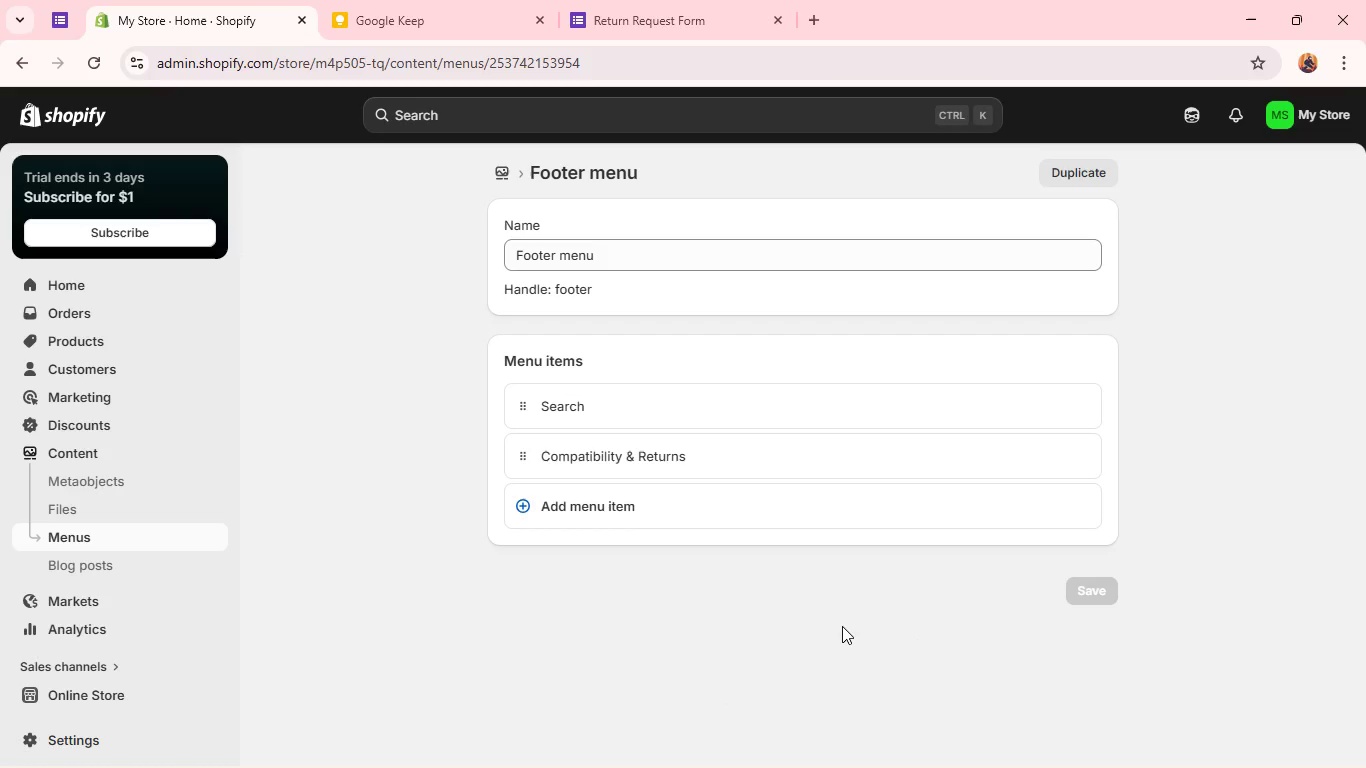 
wait(17.81)
 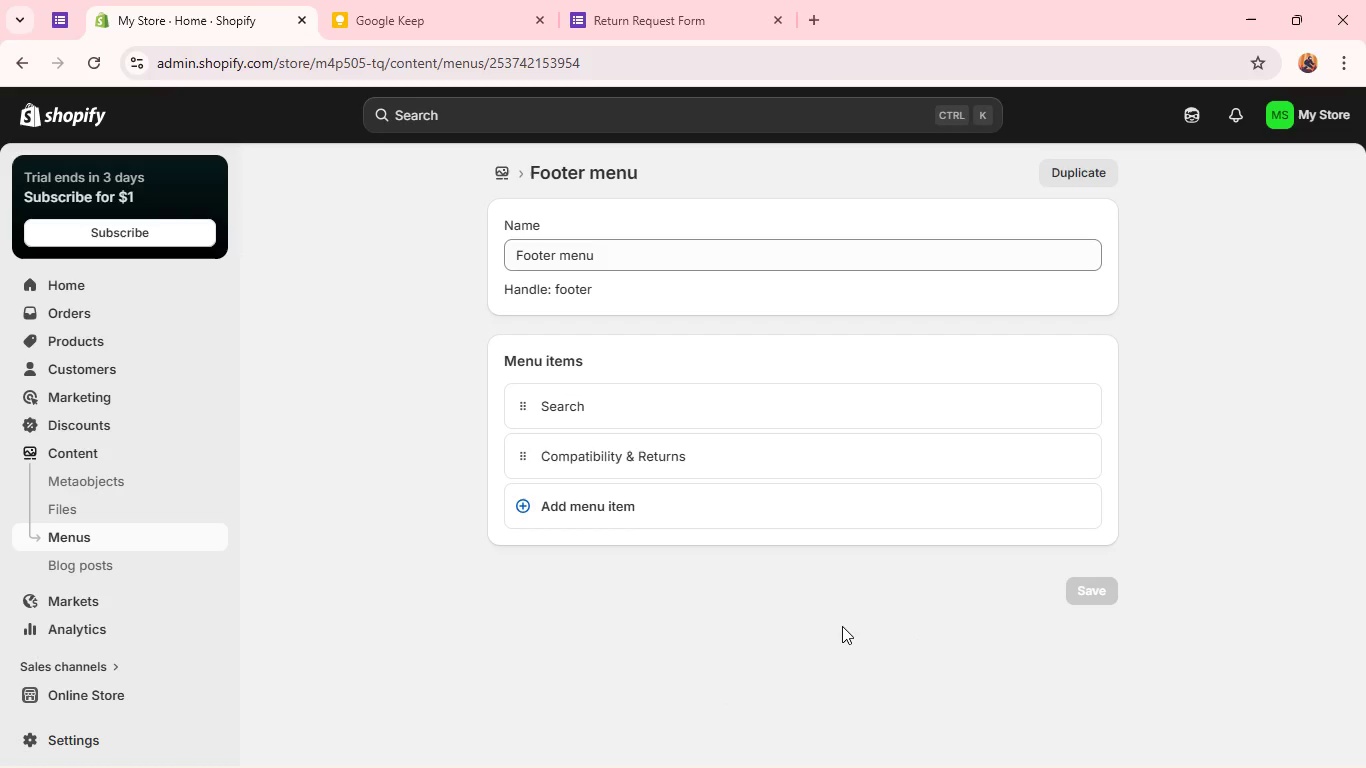 
left_click([158, 688])
 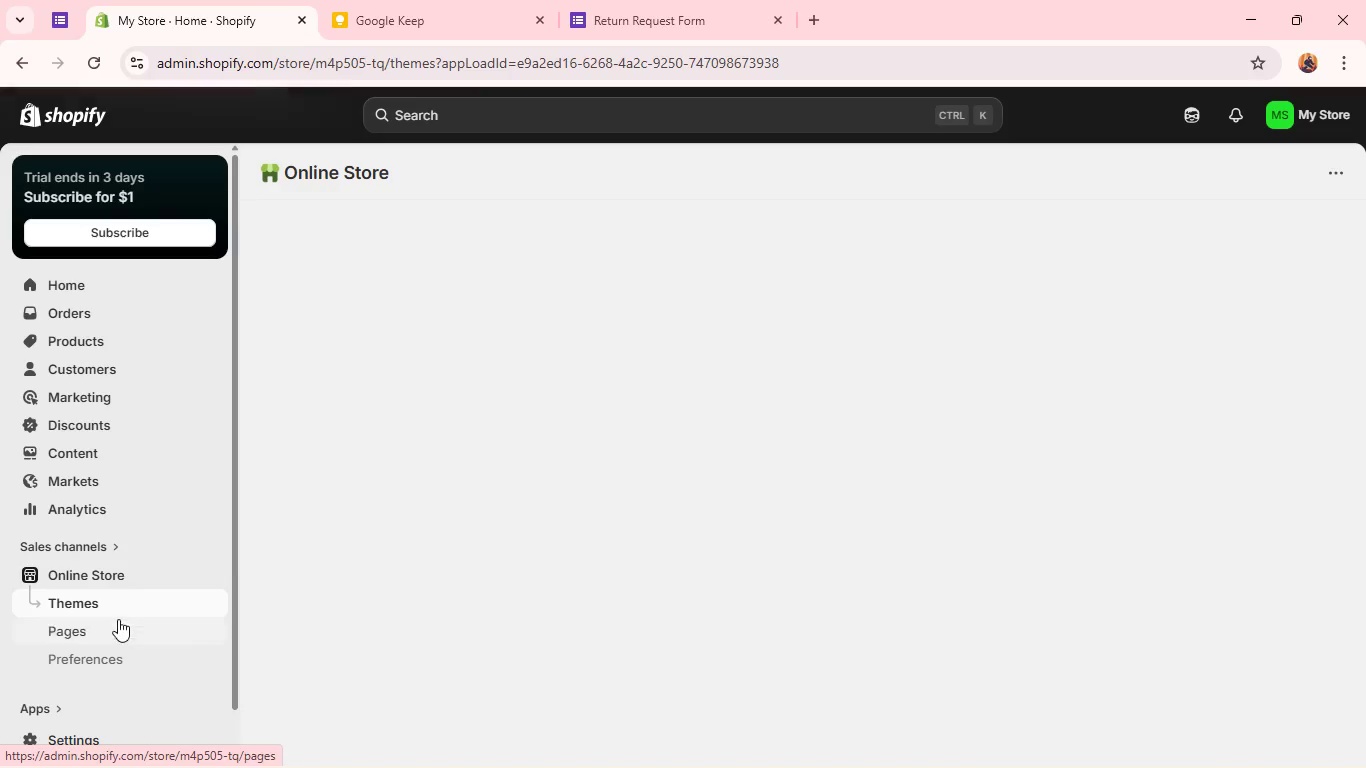 
left_click([118, 627])
 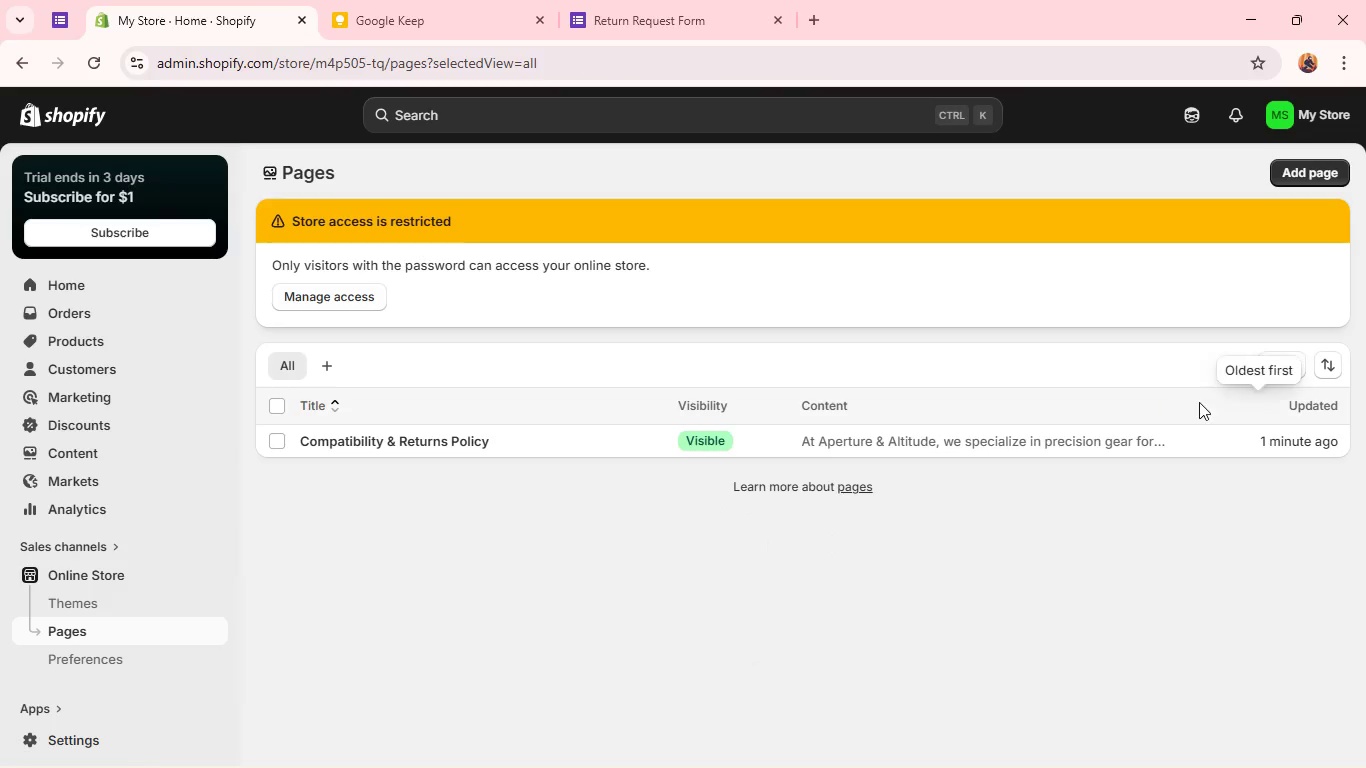 
left_click([1296, 167])
 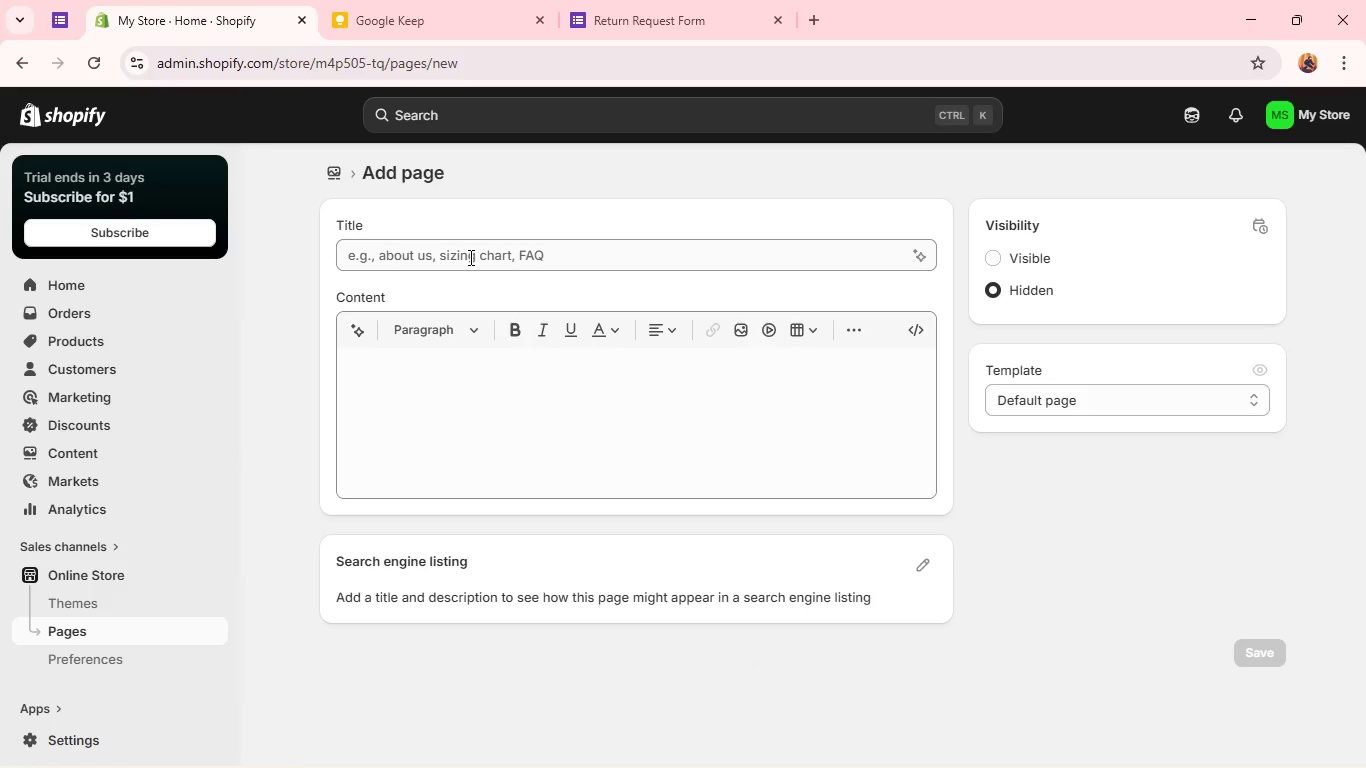 
double_click([469, 257])
 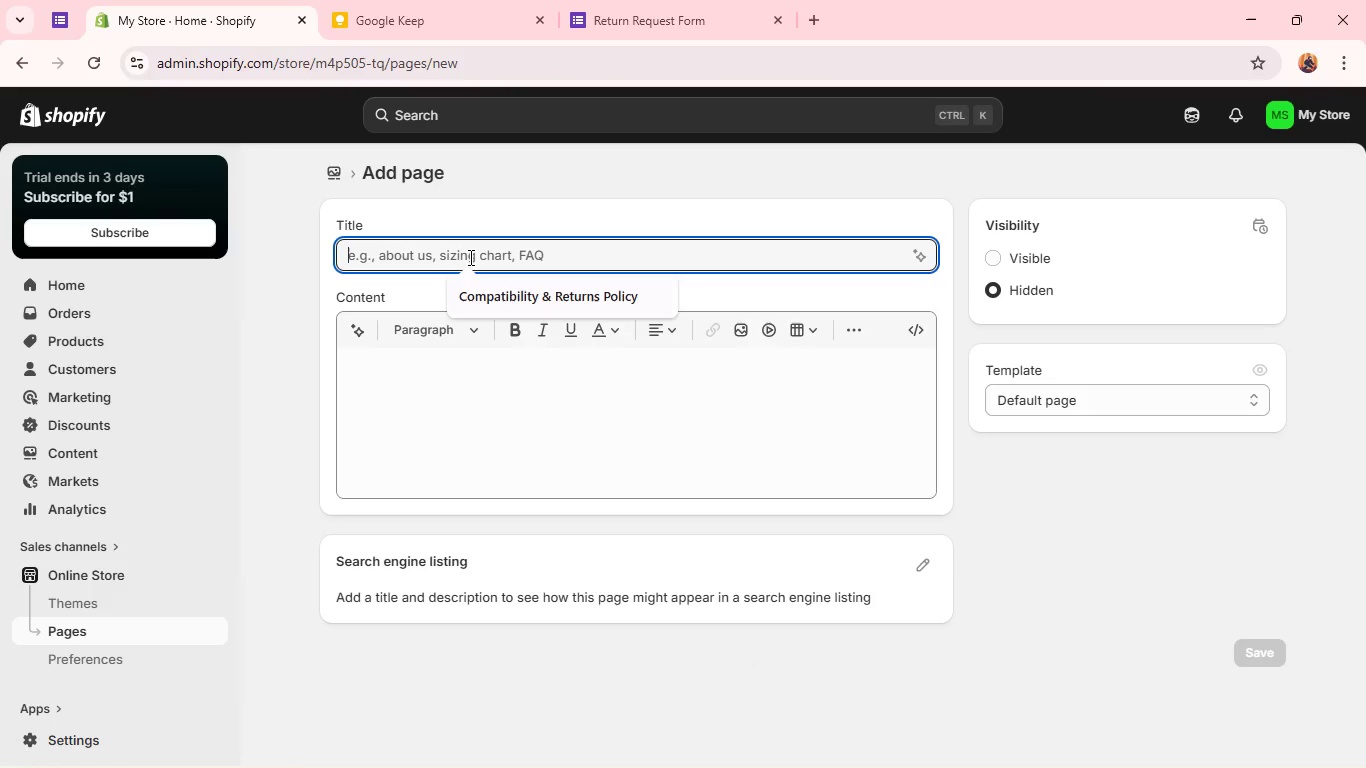 
triple_click([469, 257])
 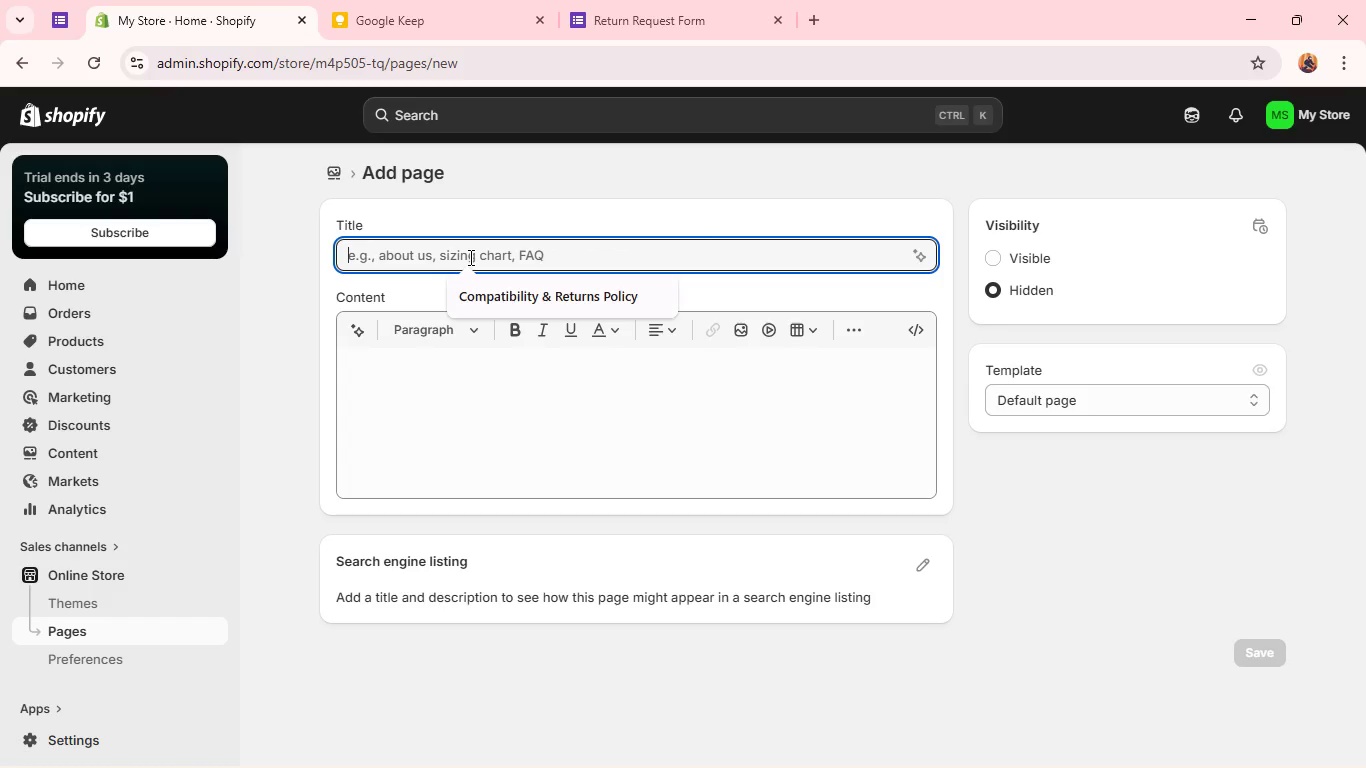 
type(Request a Return)
 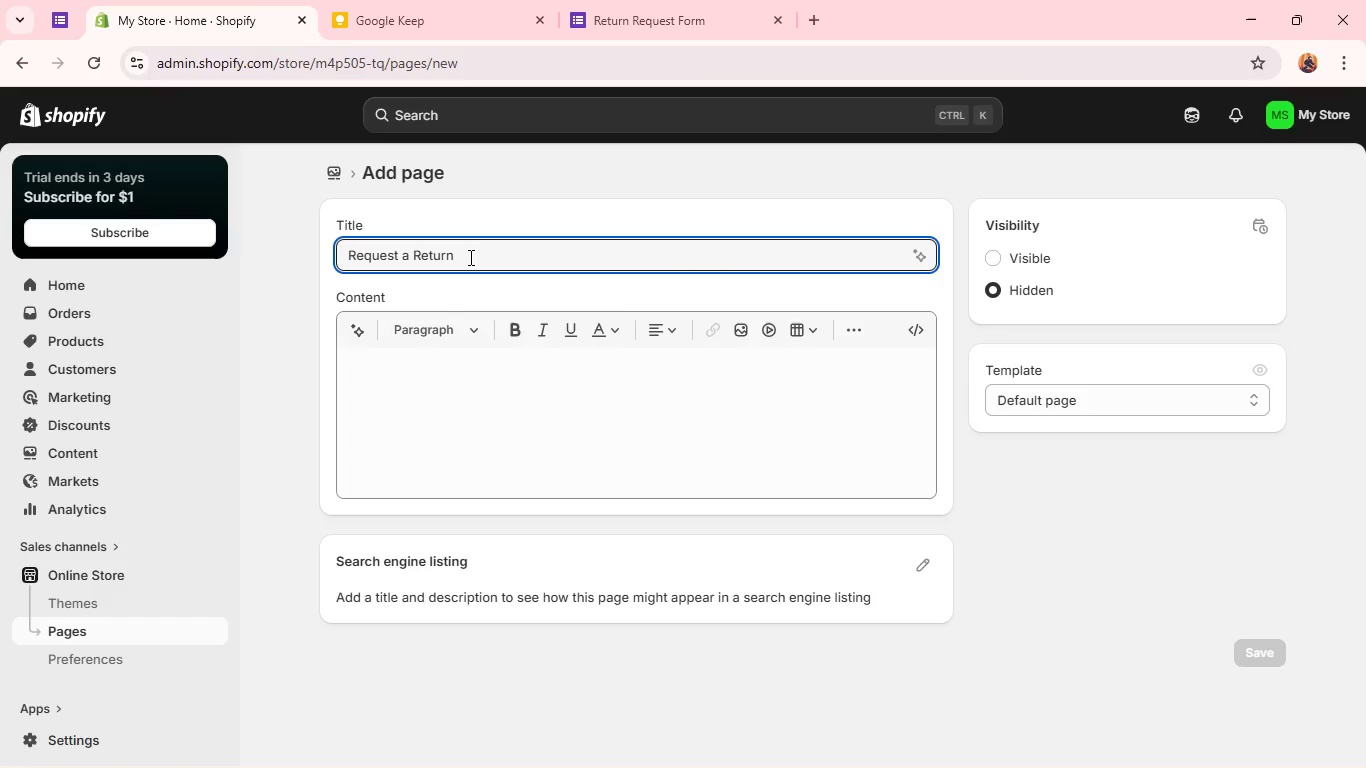 
left_click([460, 400])
 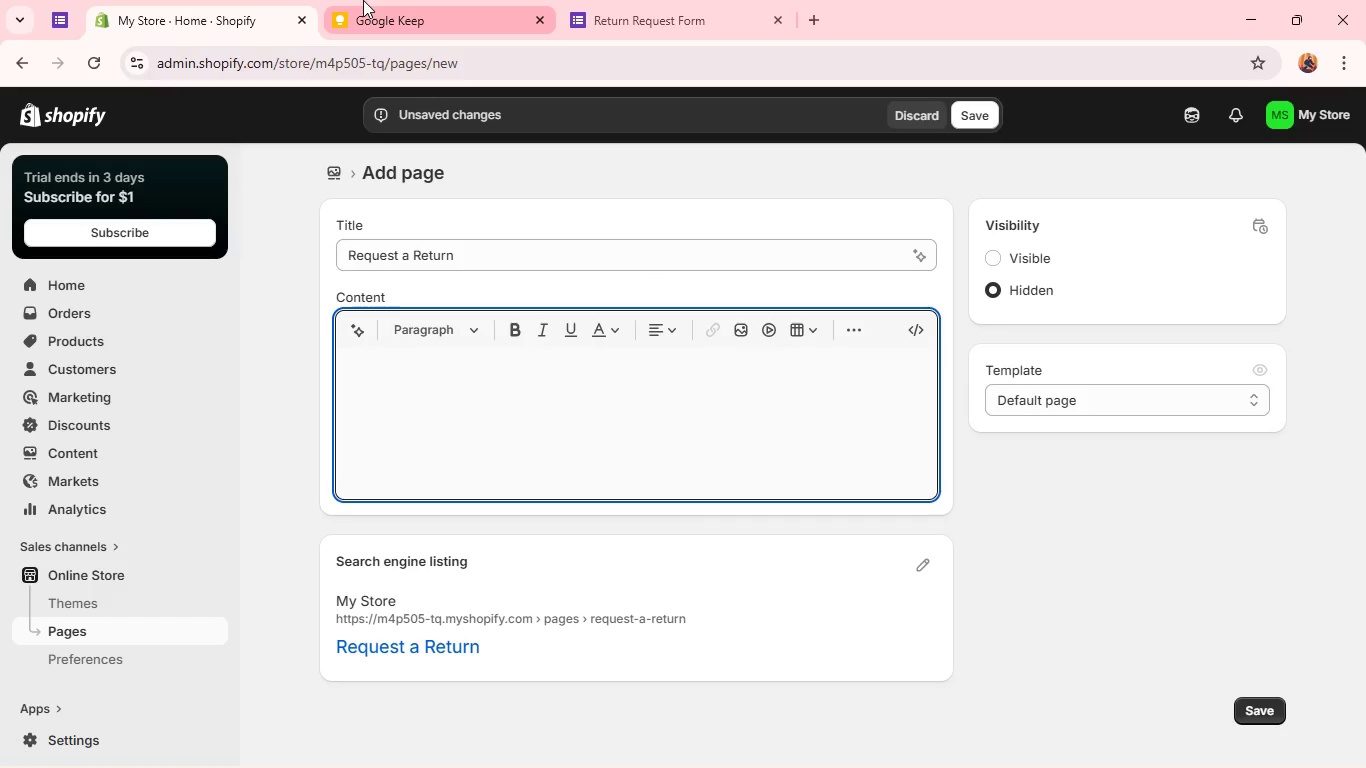 
left_click([363, 0])
 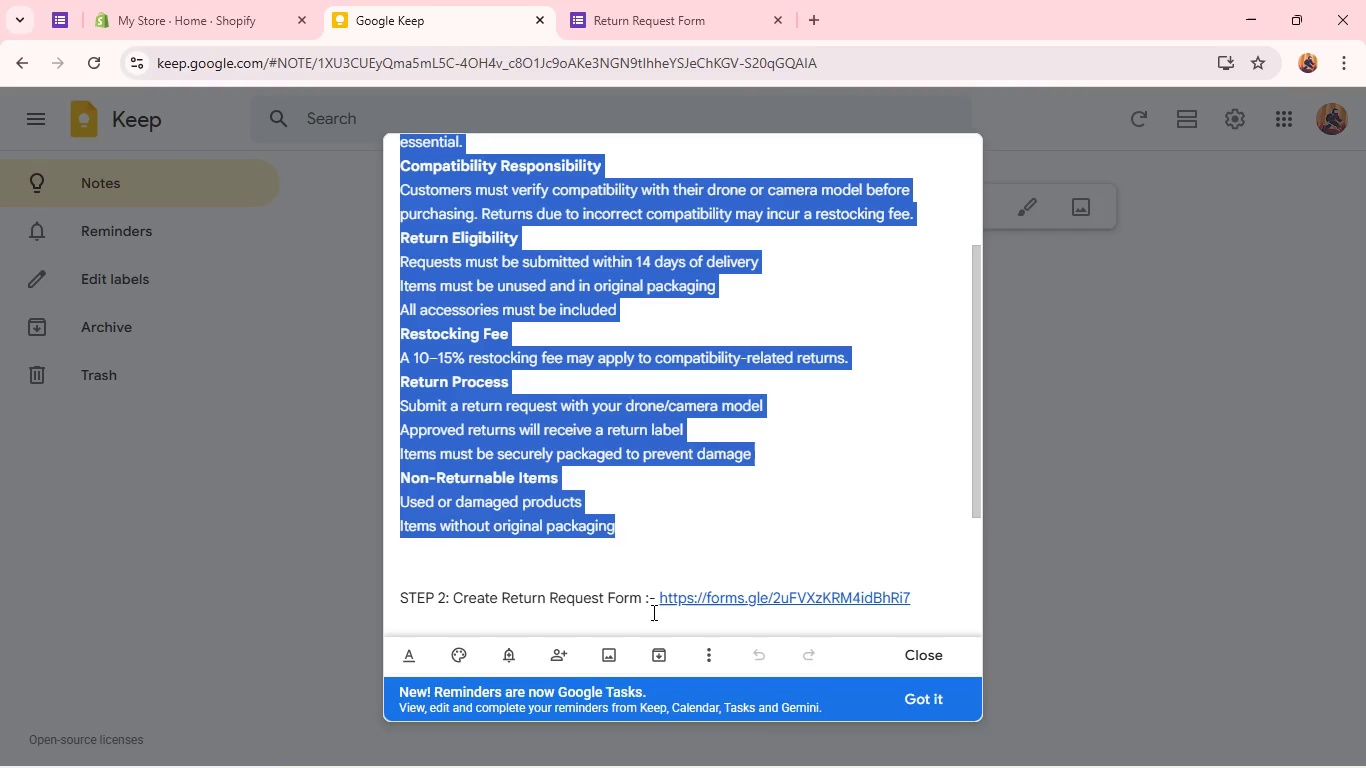 
left_click_drag(start_coordinate=[658, 598], to_coordinate=[916, 601])
 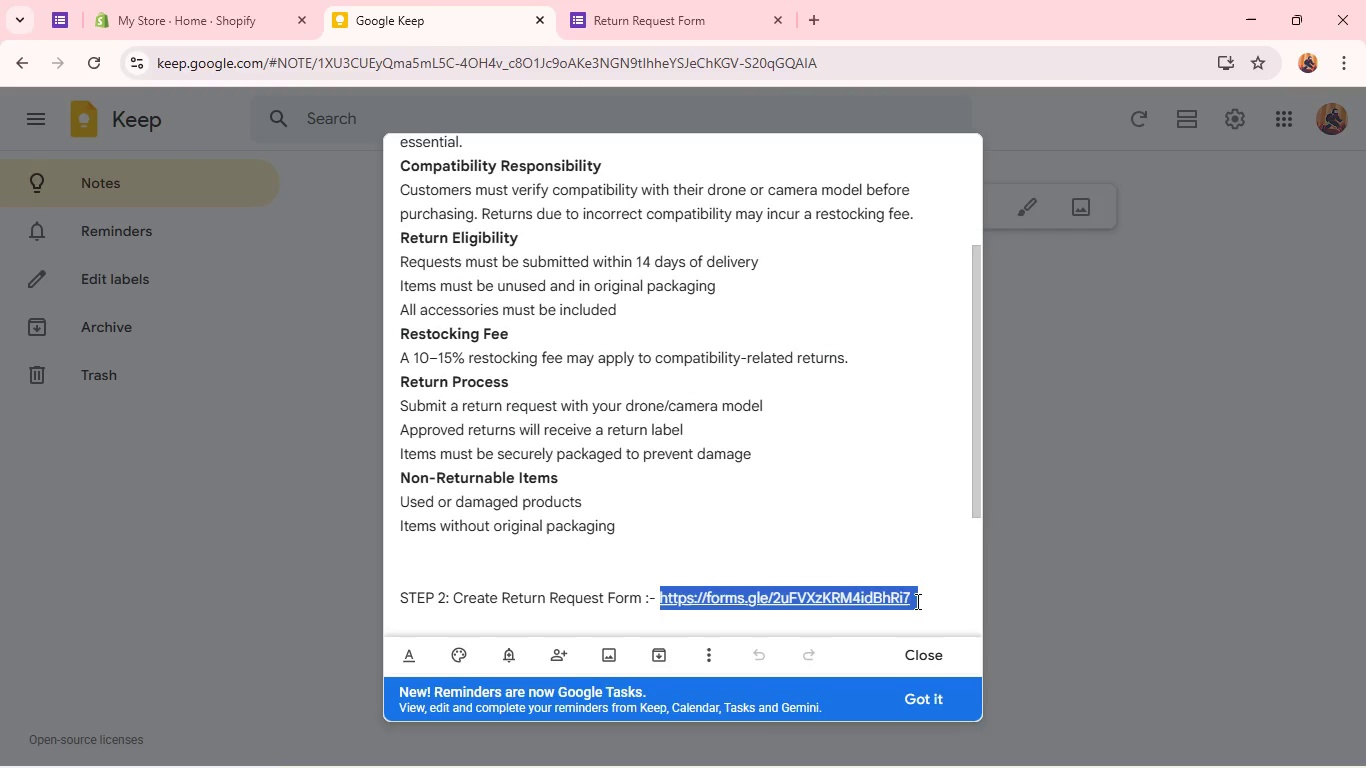 
key(Control+C)
 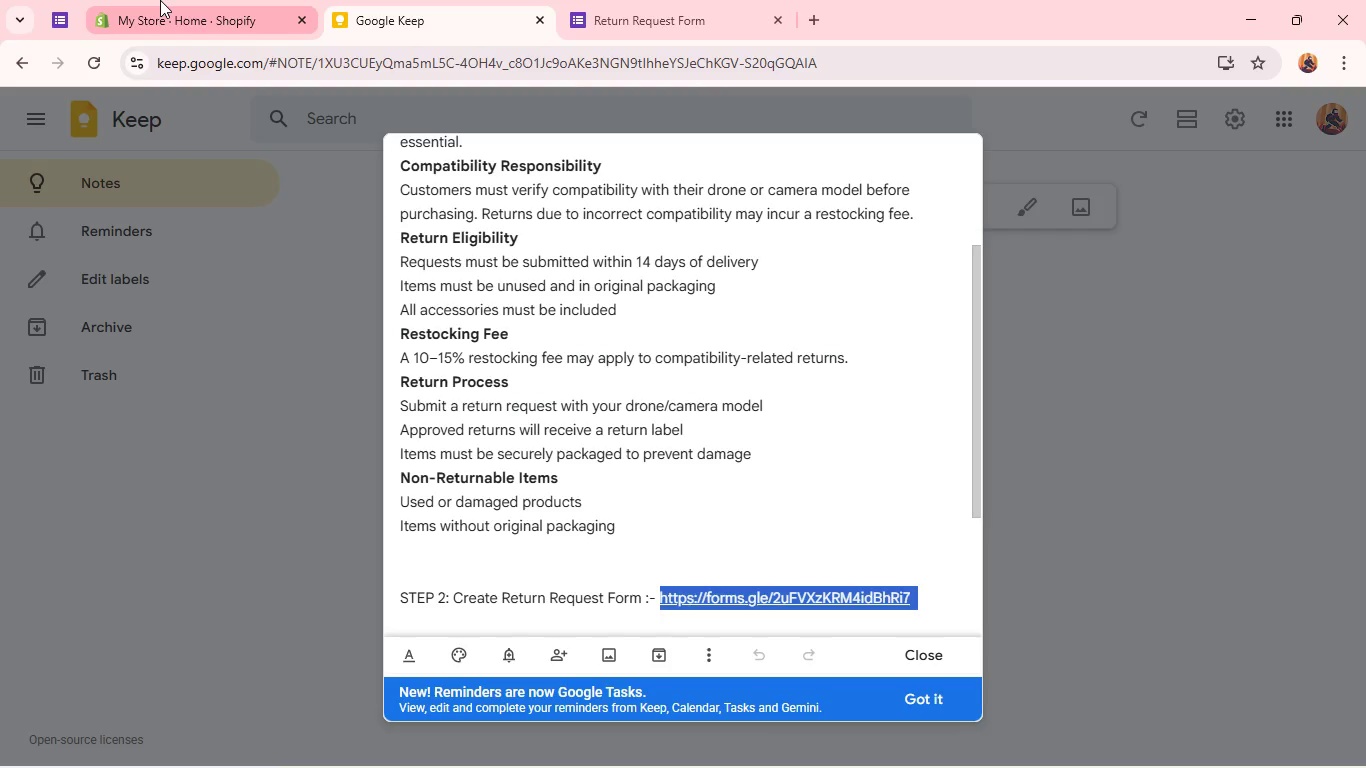 
left_click([160, 0])
 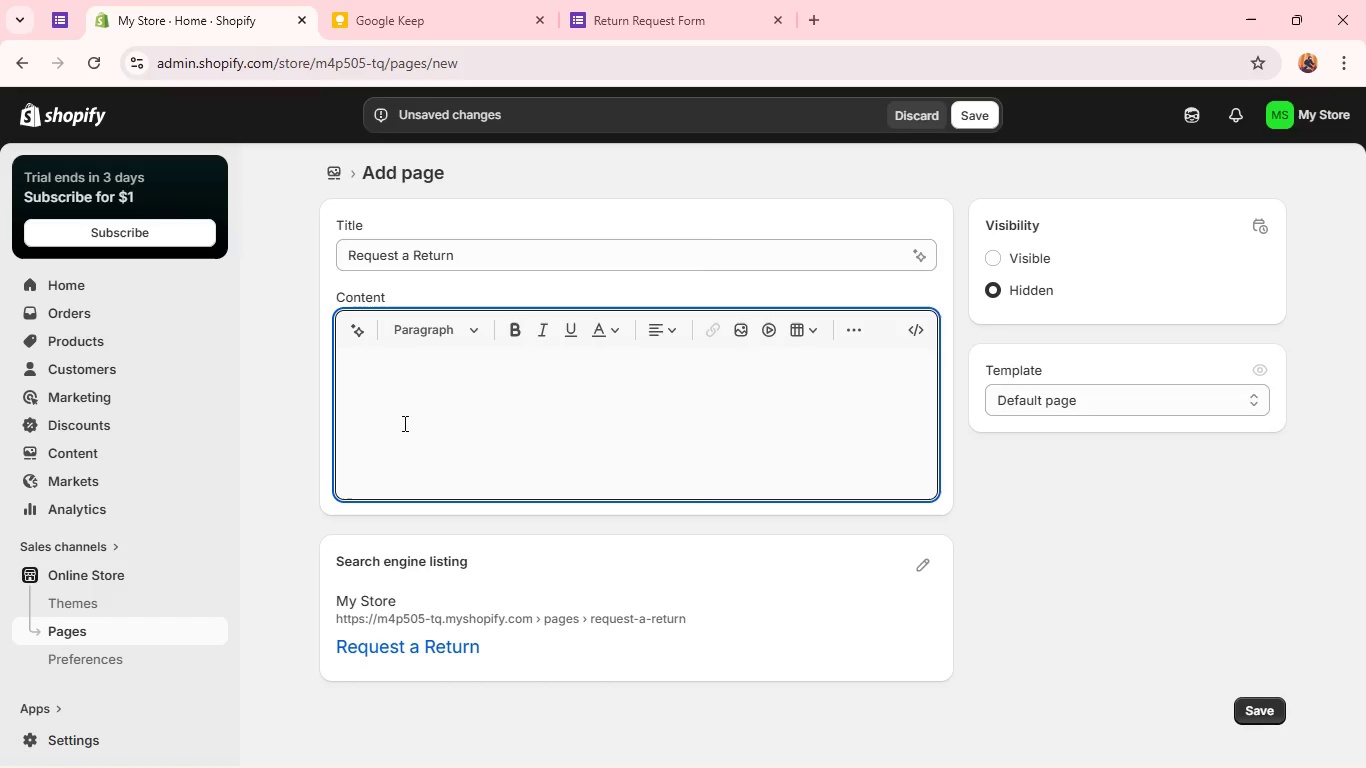 
left_click([403, 400])
 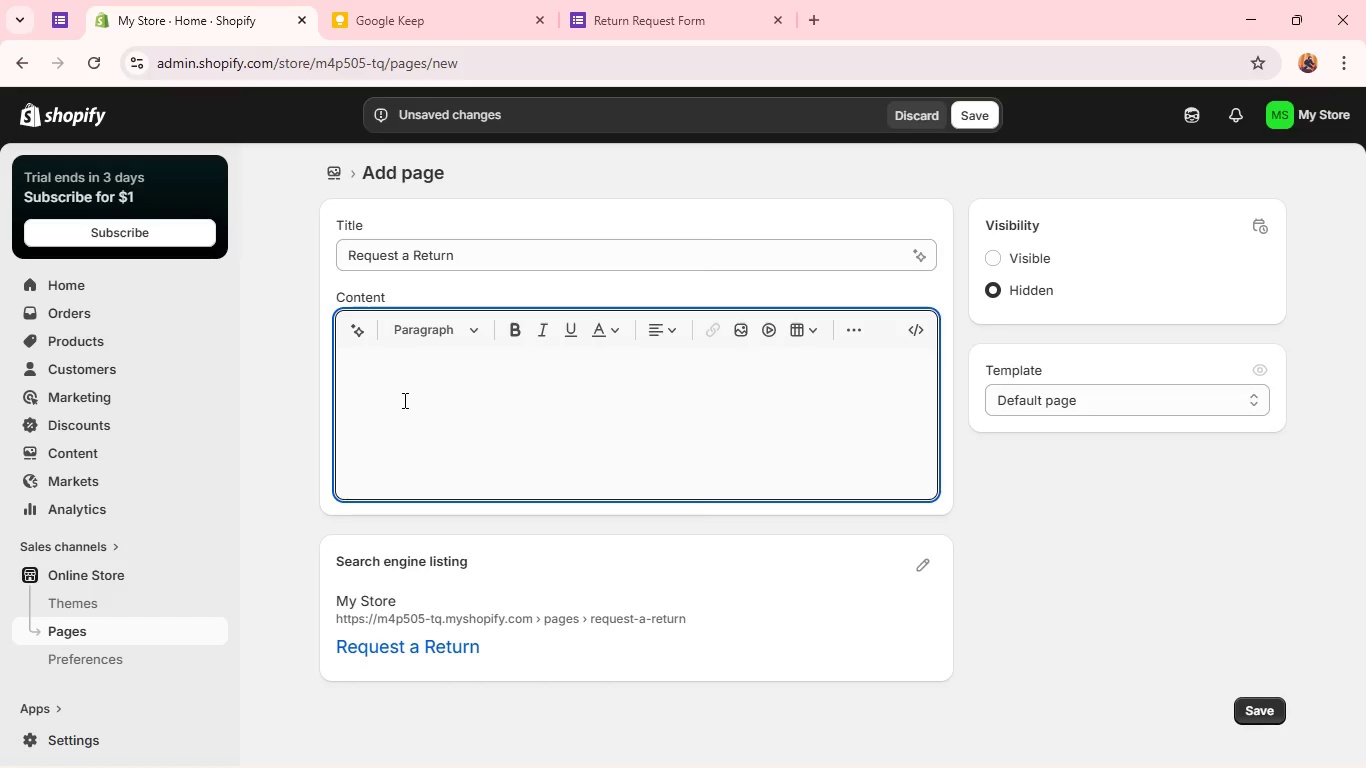 
key(Control+V)
 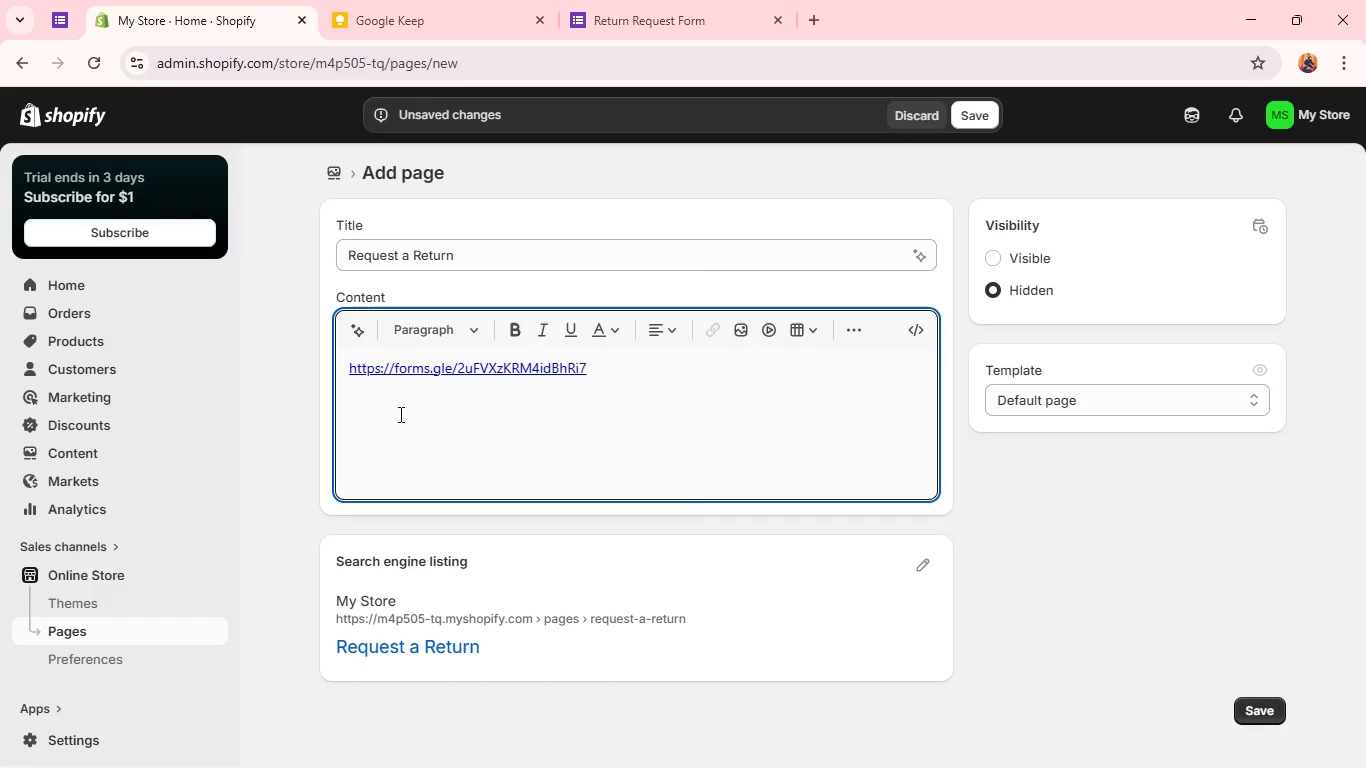 
left_click([398, 420])
 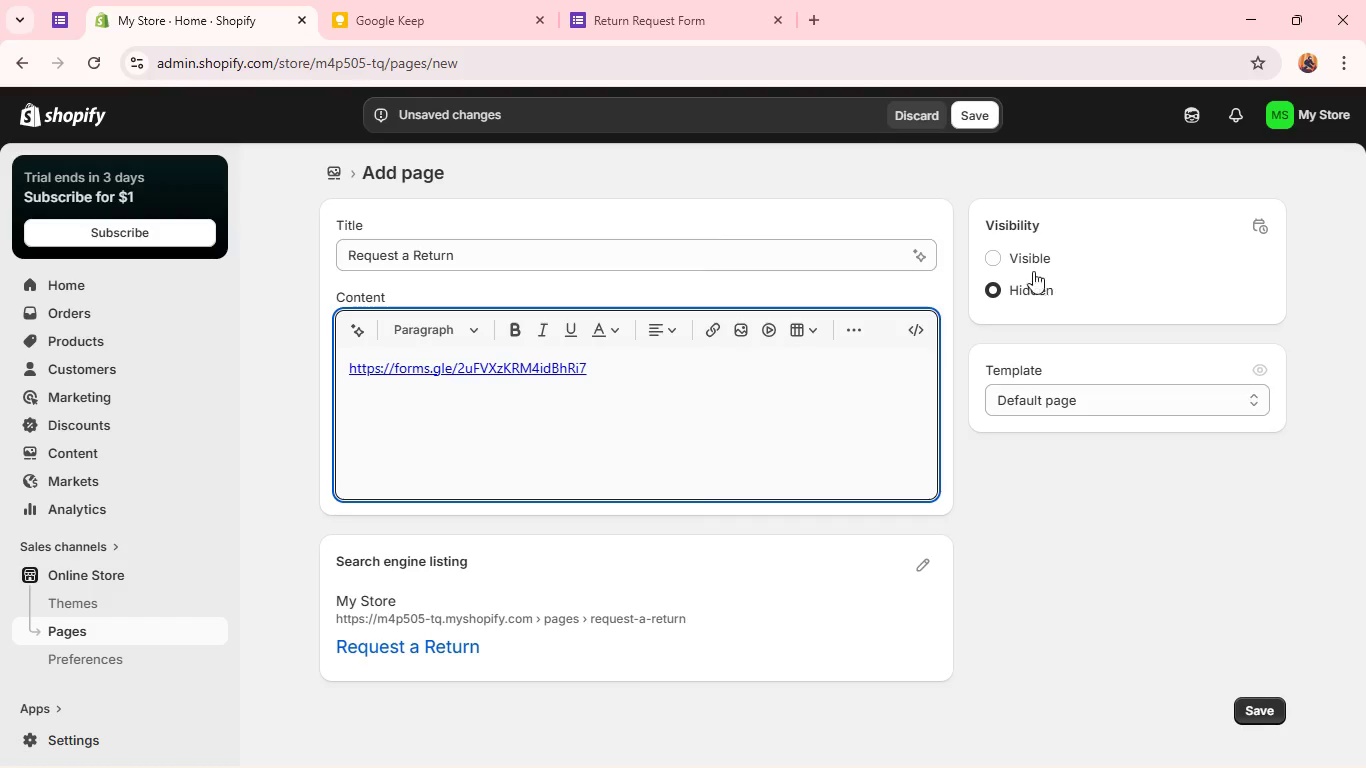 
left_click([1023, 257])
 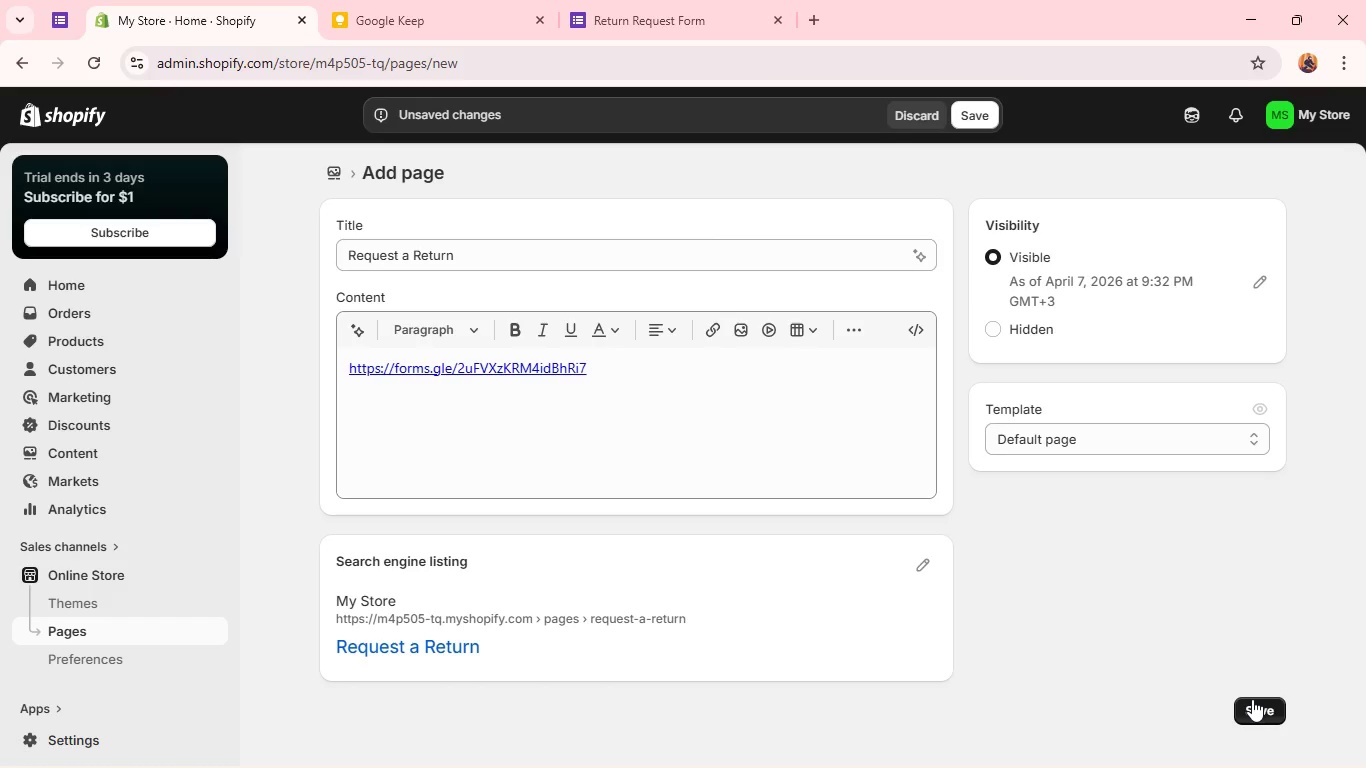 
left_click([1252, 699])
 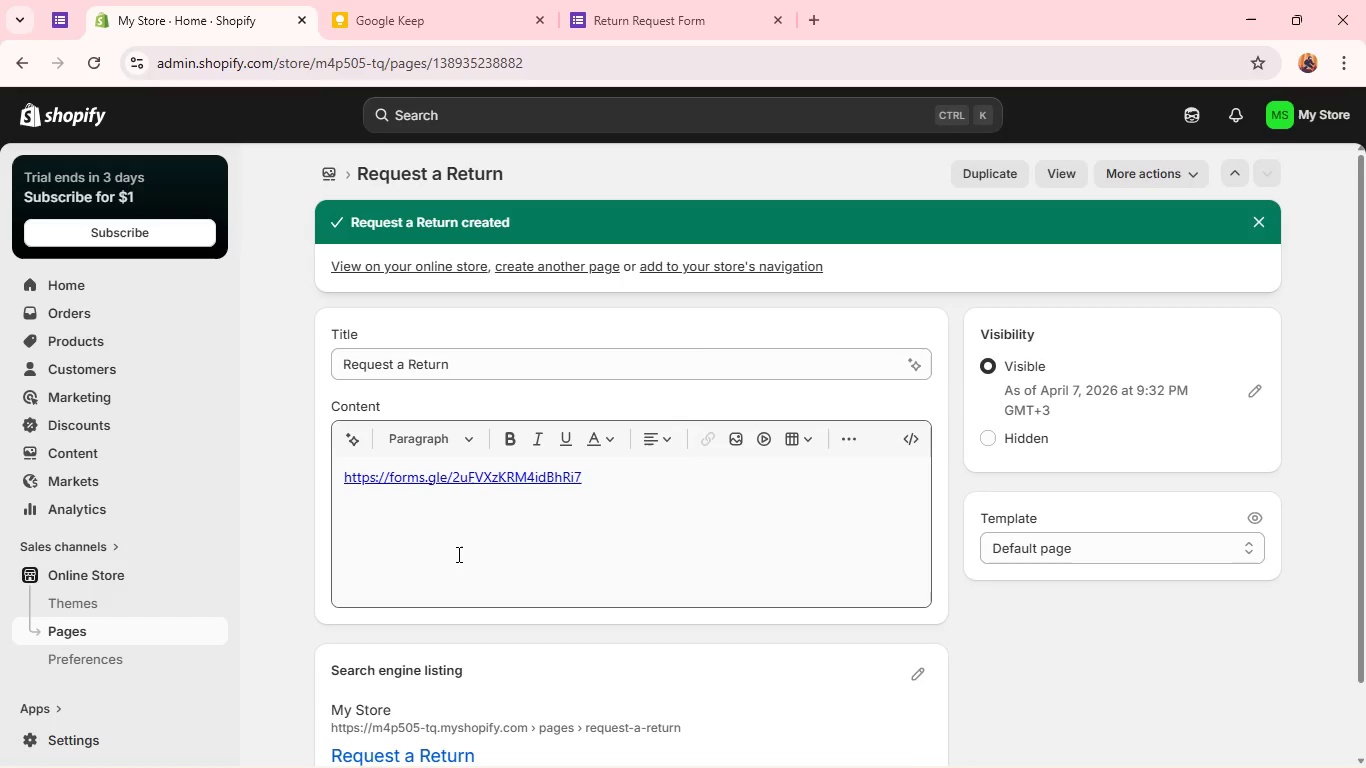 
wait(6.81)
 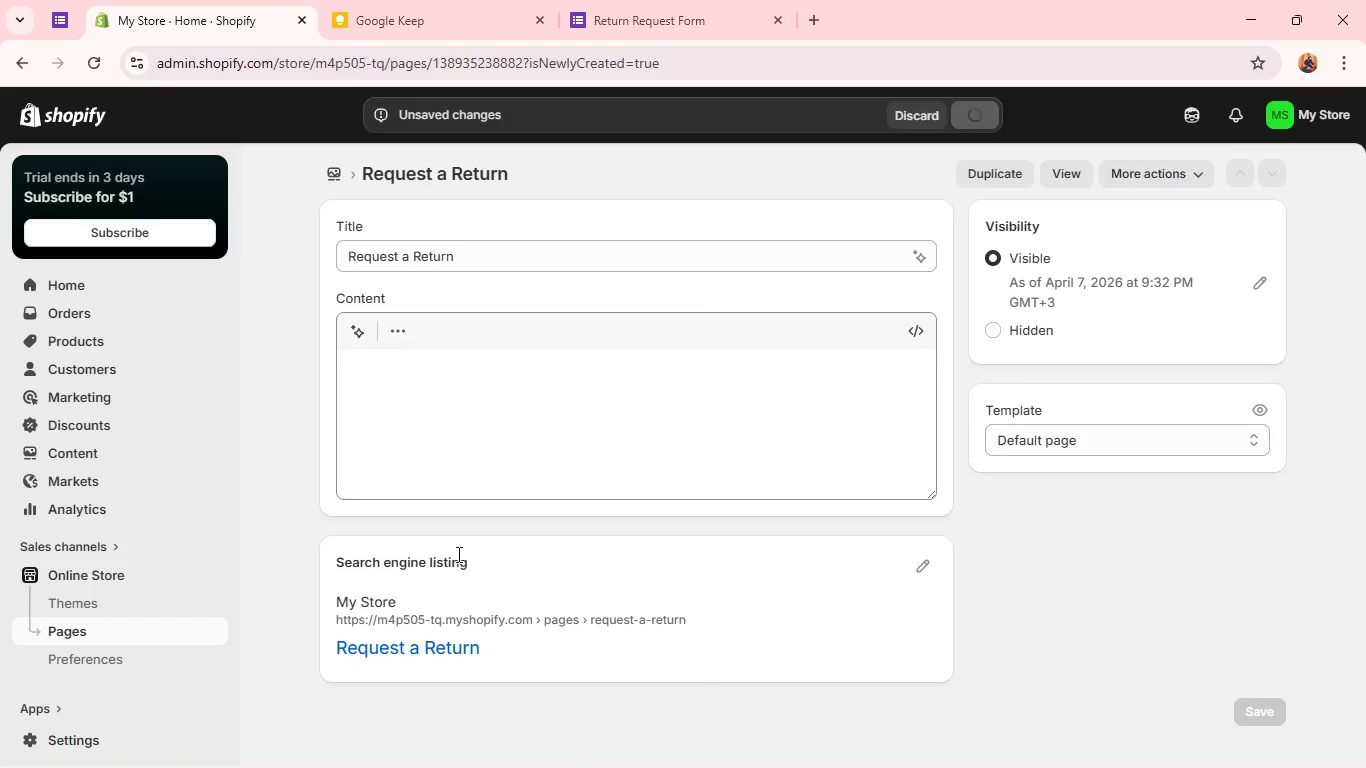 
scroll: coordinate [150, 502], scroll_direction: down, amount: 1.0
 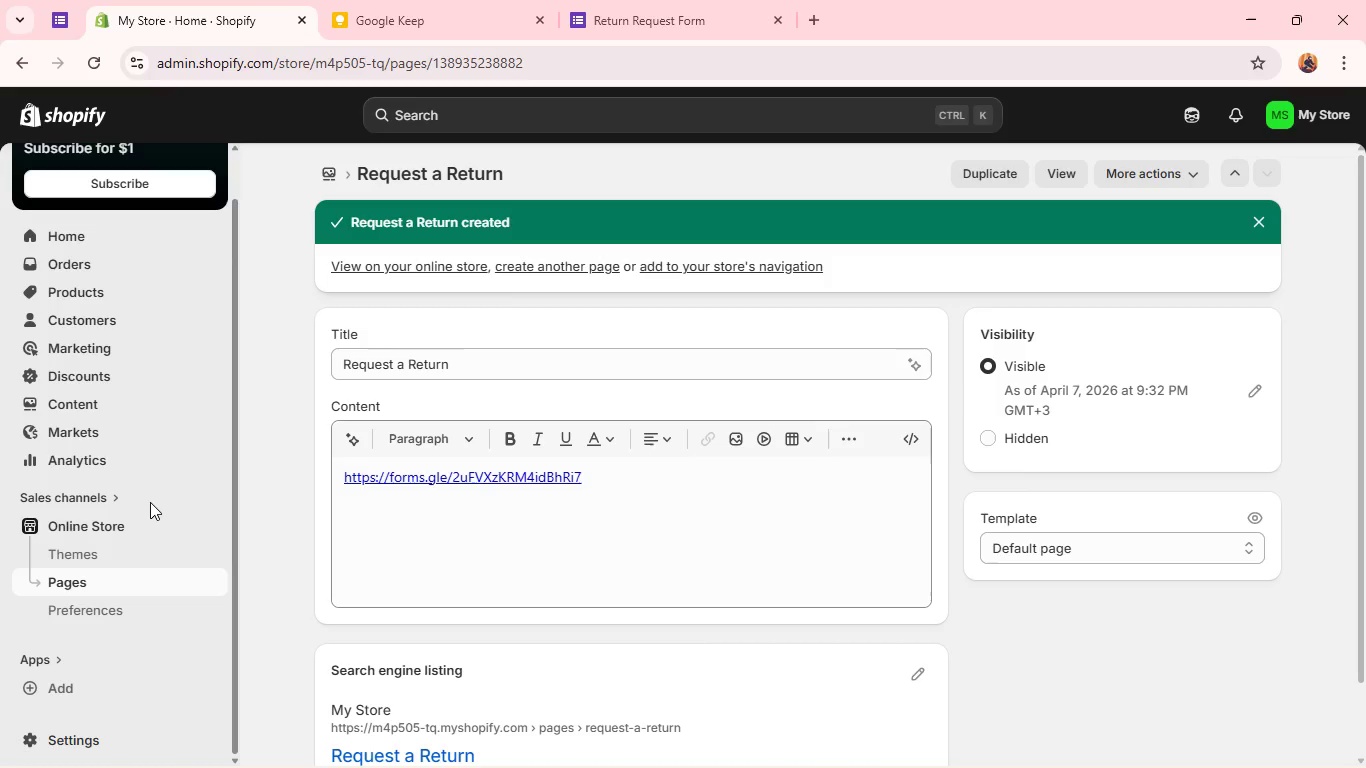 
wait(15.17)
 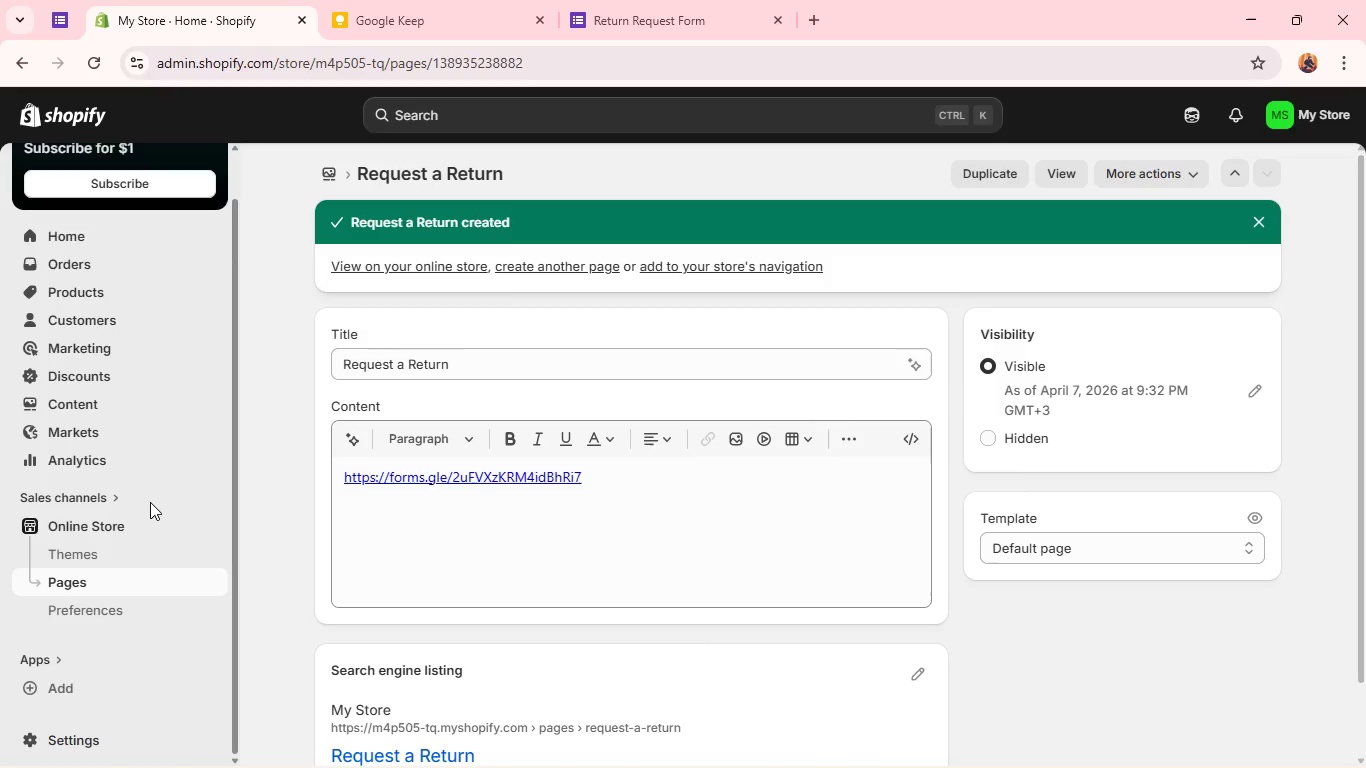 
scroll: coordinate [544, 508], scroll_direction: down, amount: 3.0
 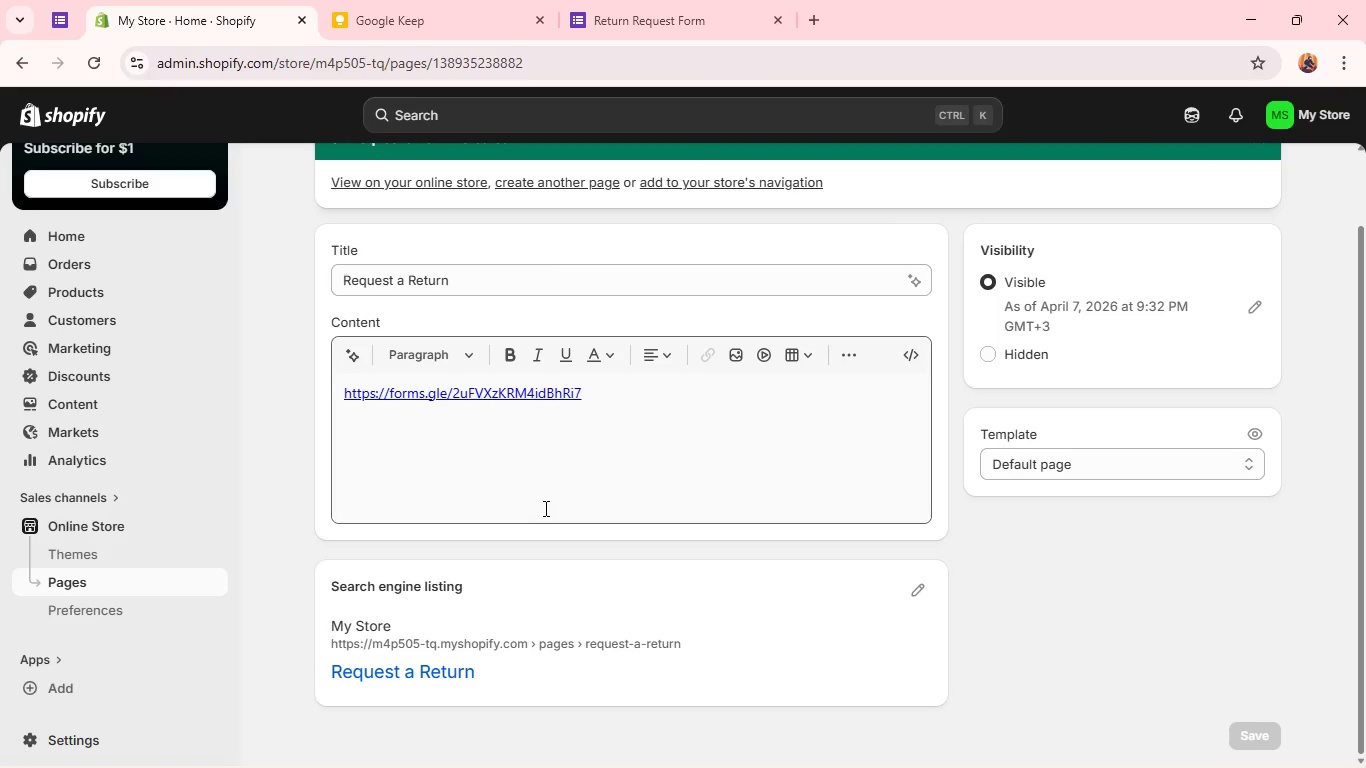 
wait(20.54)
 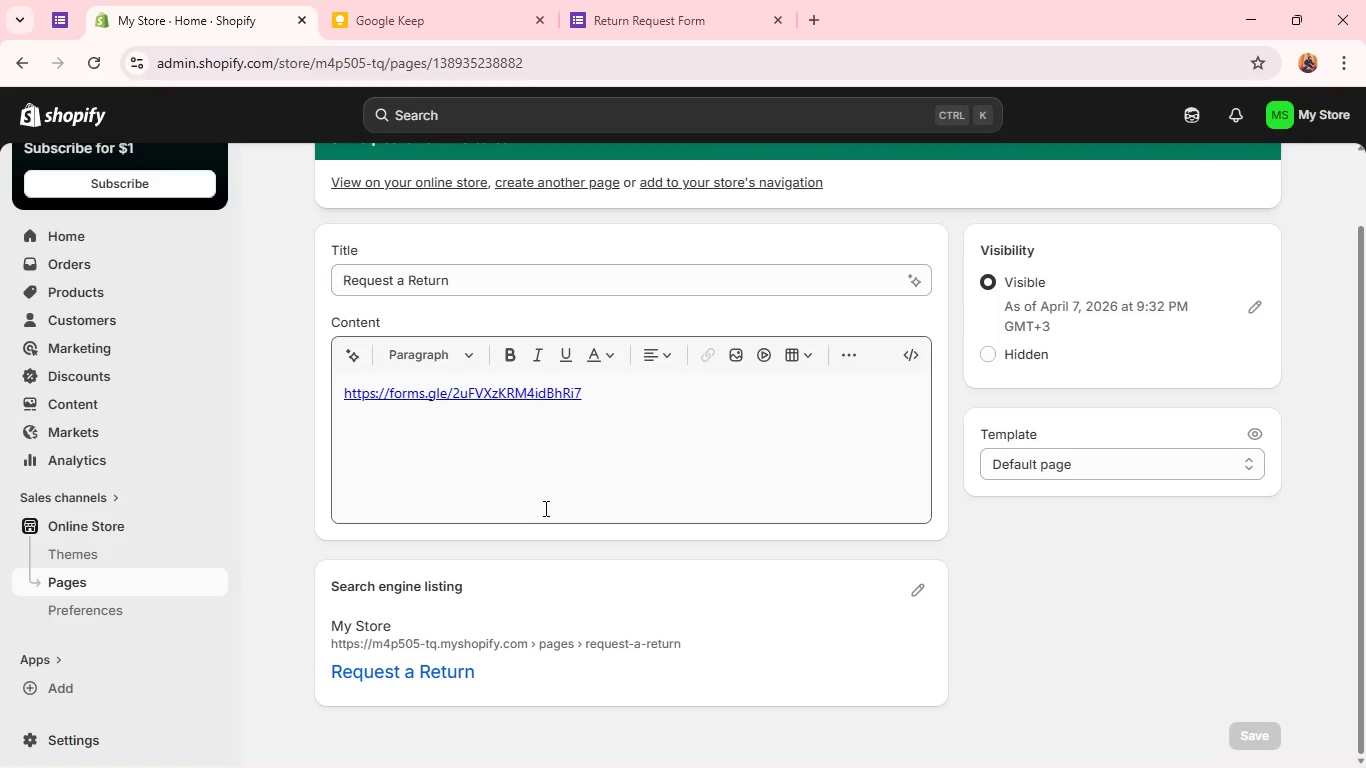 
scroll: coordinate [117, 568], scroll_direction: down, amount: 3.0
 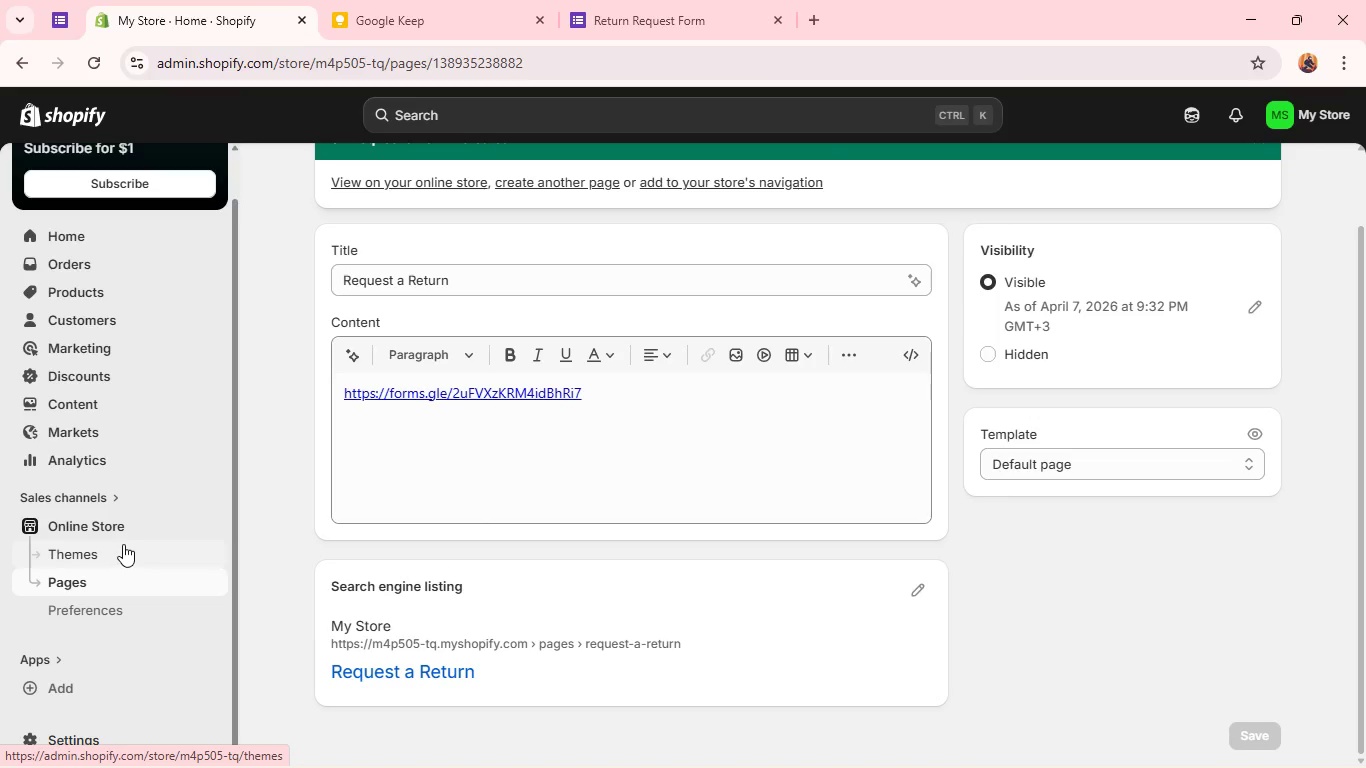 
scroll: coordinate [126, 532], scroll_direction: up, amount: 4.0
 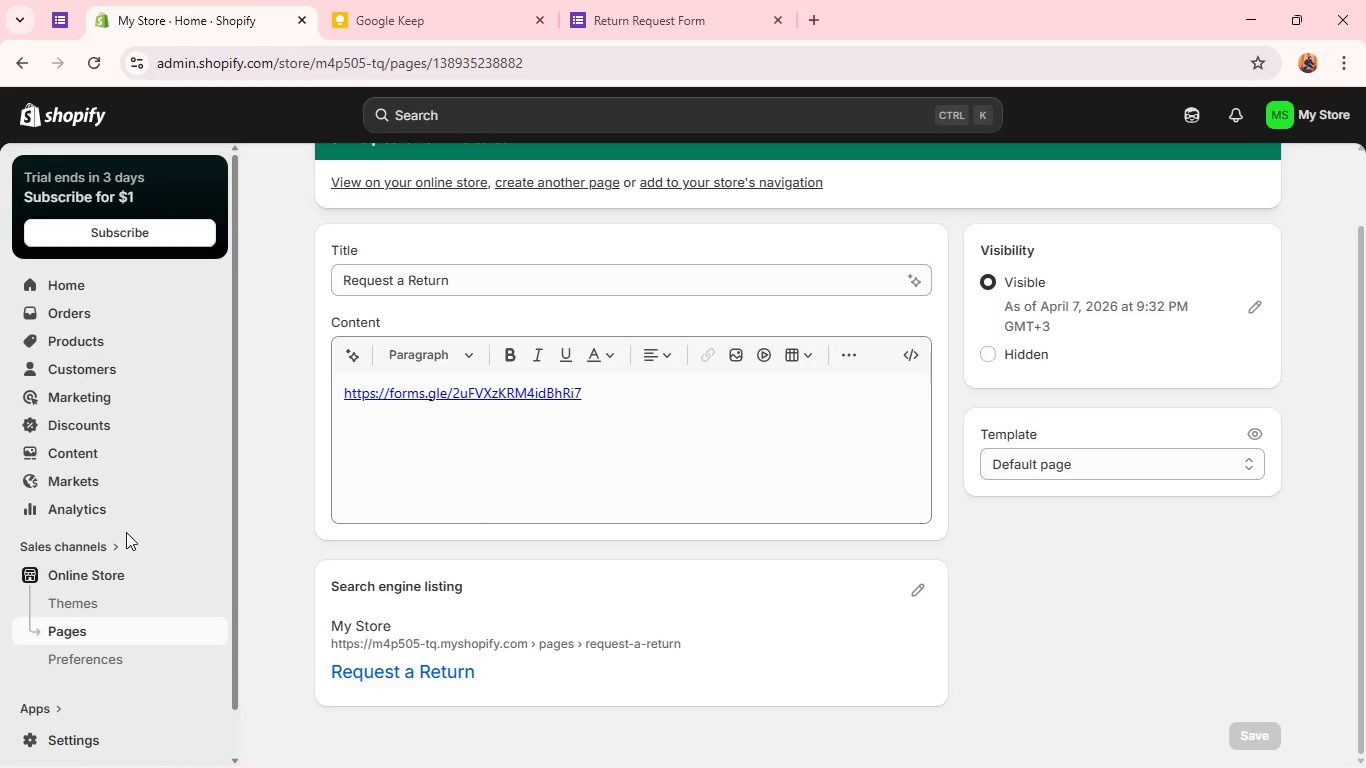 
wait(6.45)
 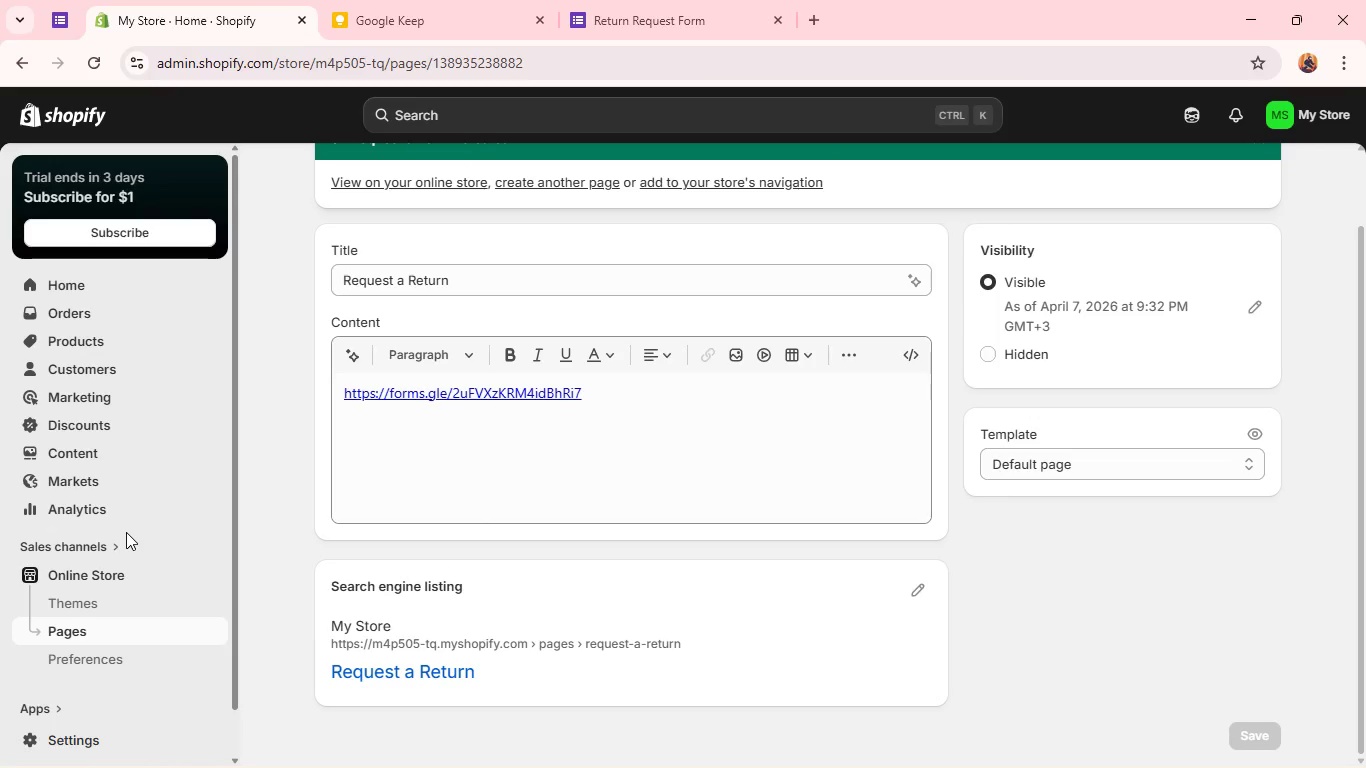 
scroll: coordinate [126, 532], scroll_direction: up, amount: 2.0
 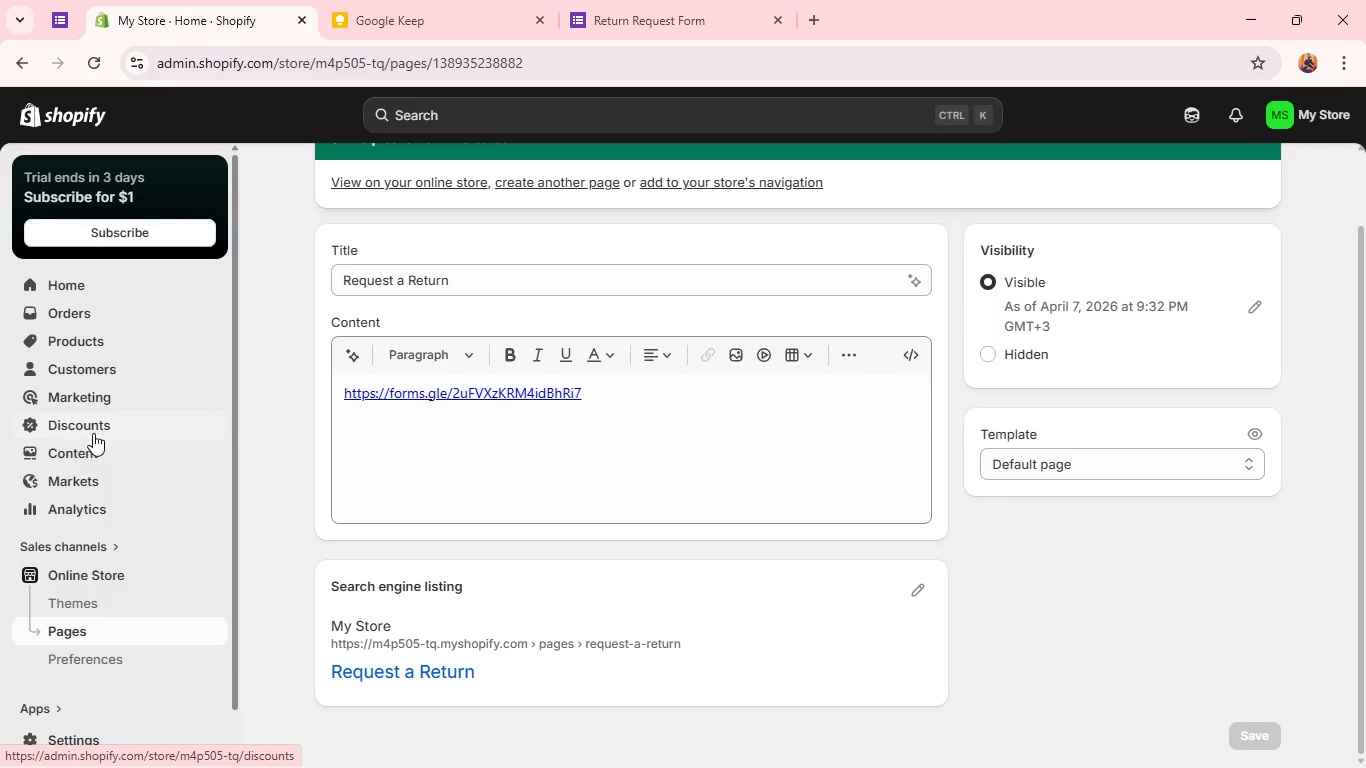 
left_click([93, 446])
 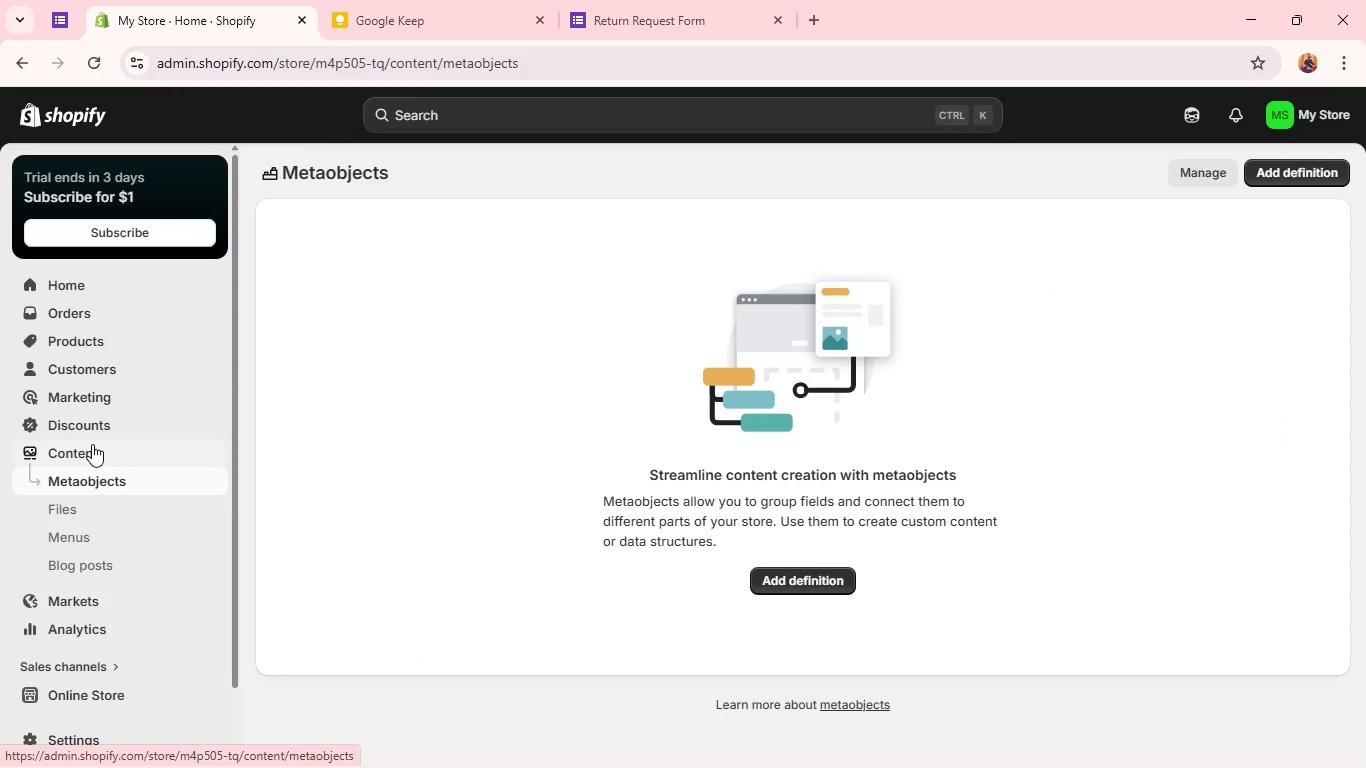 
wait(17.3)
 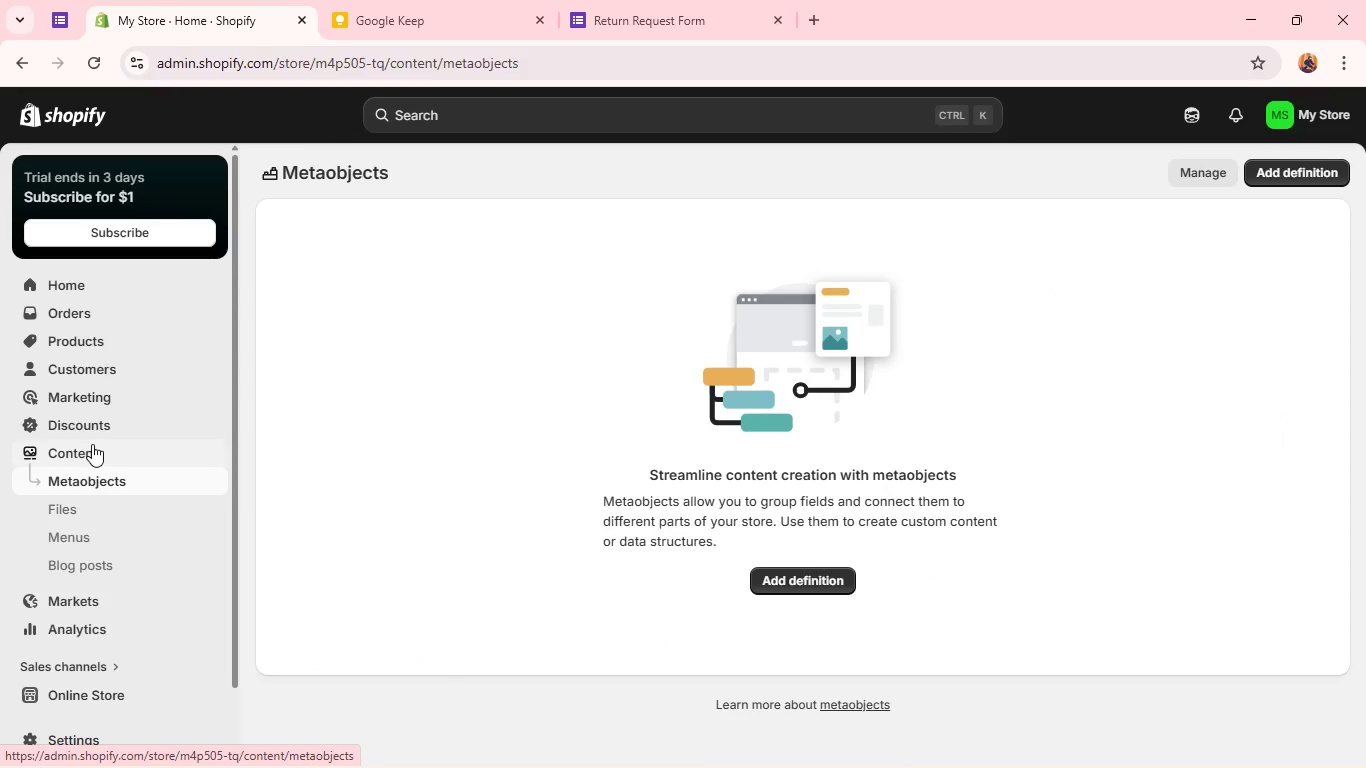 
left_click([405, 288])
 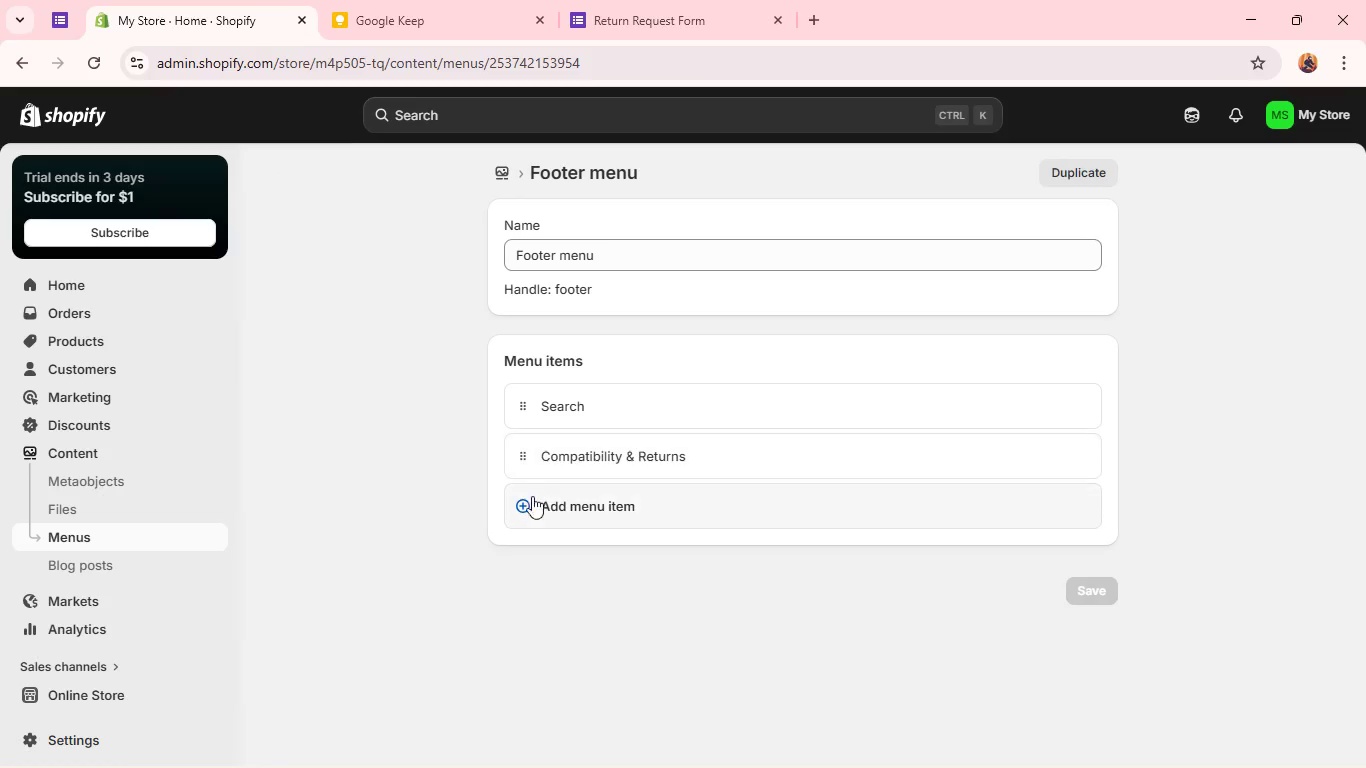 
left_click([551, 513])
 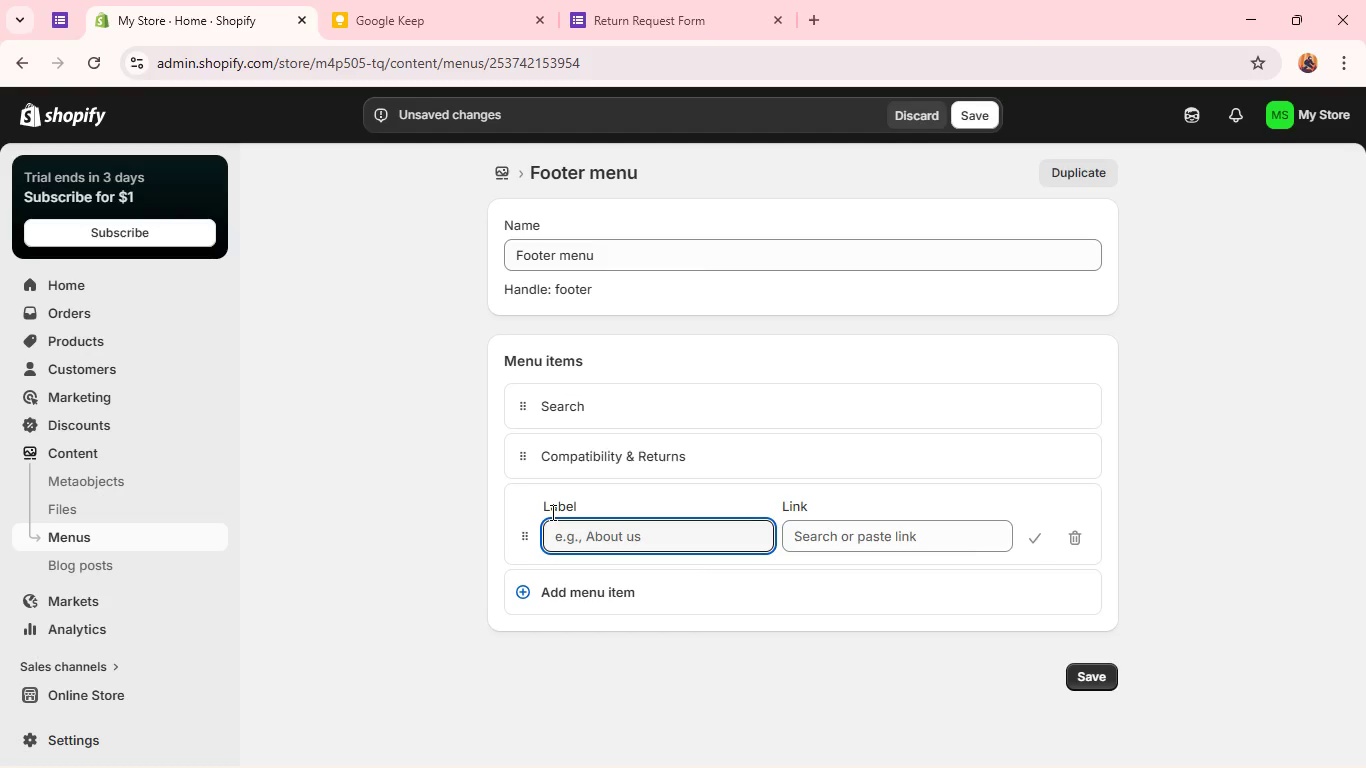 
wait(7.23)
 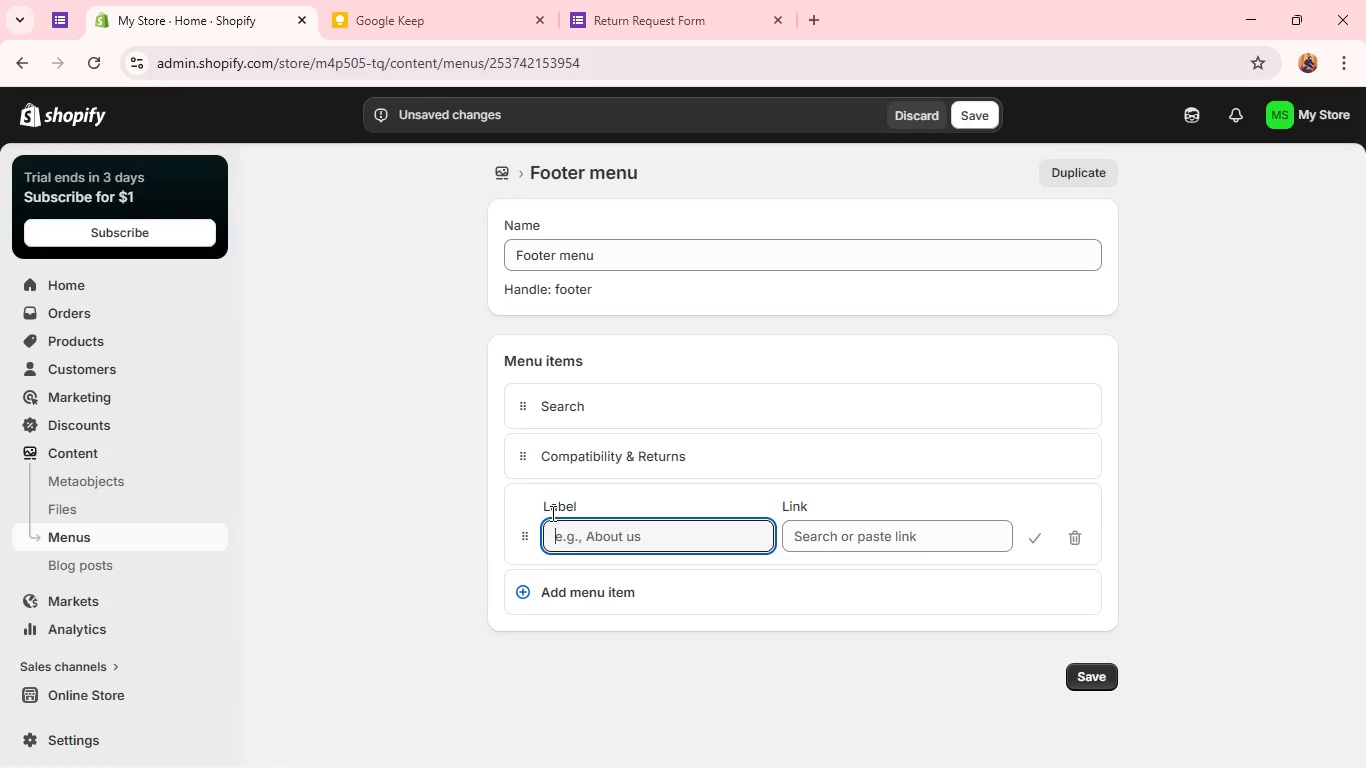 
type(Request a Return)
 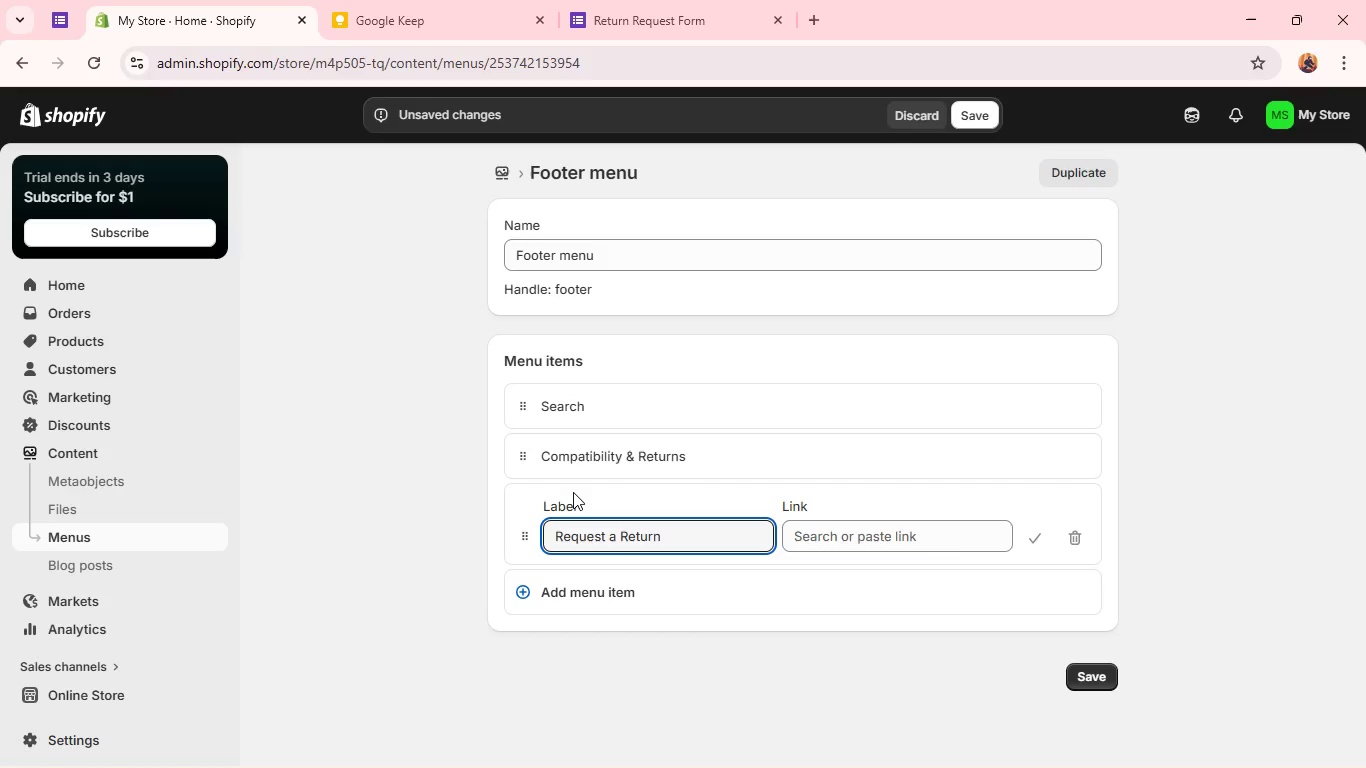 
wait(6.27)
 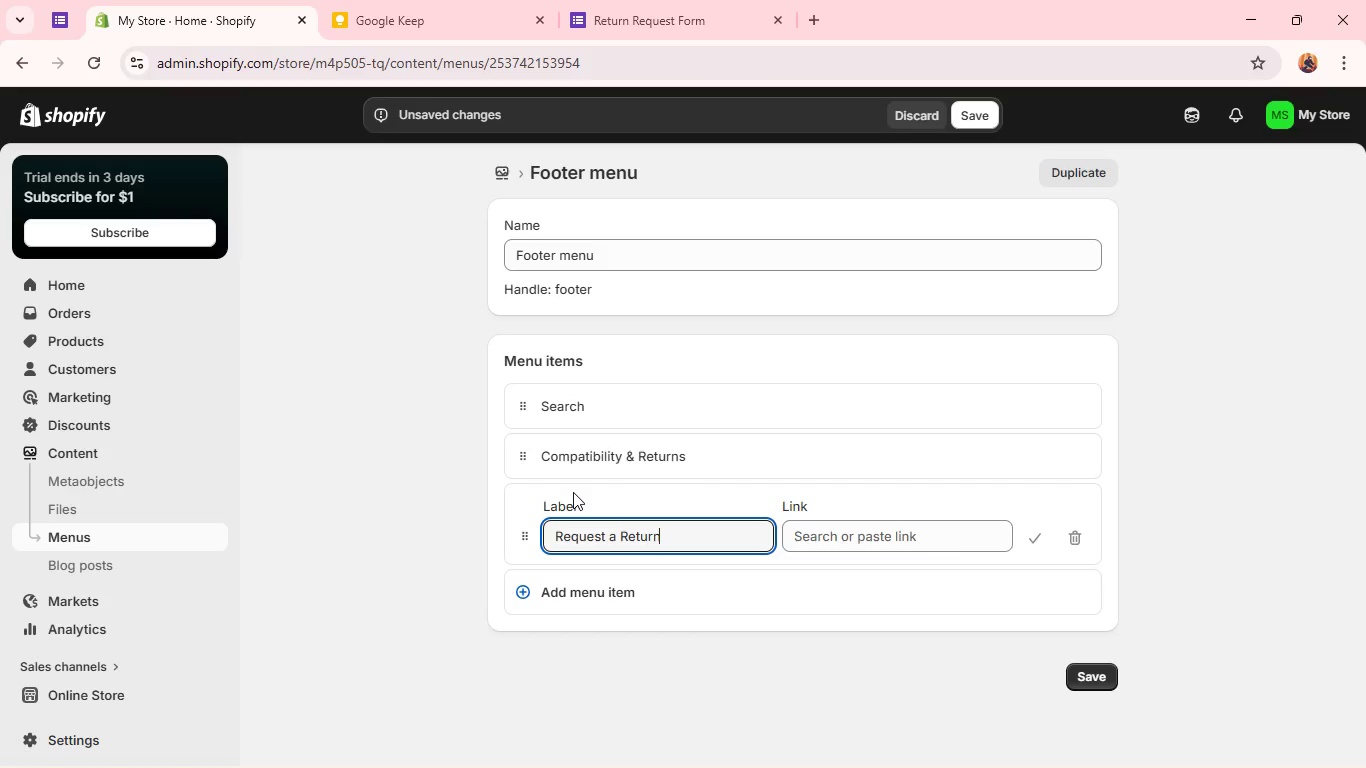 
left_click([935, 384])
 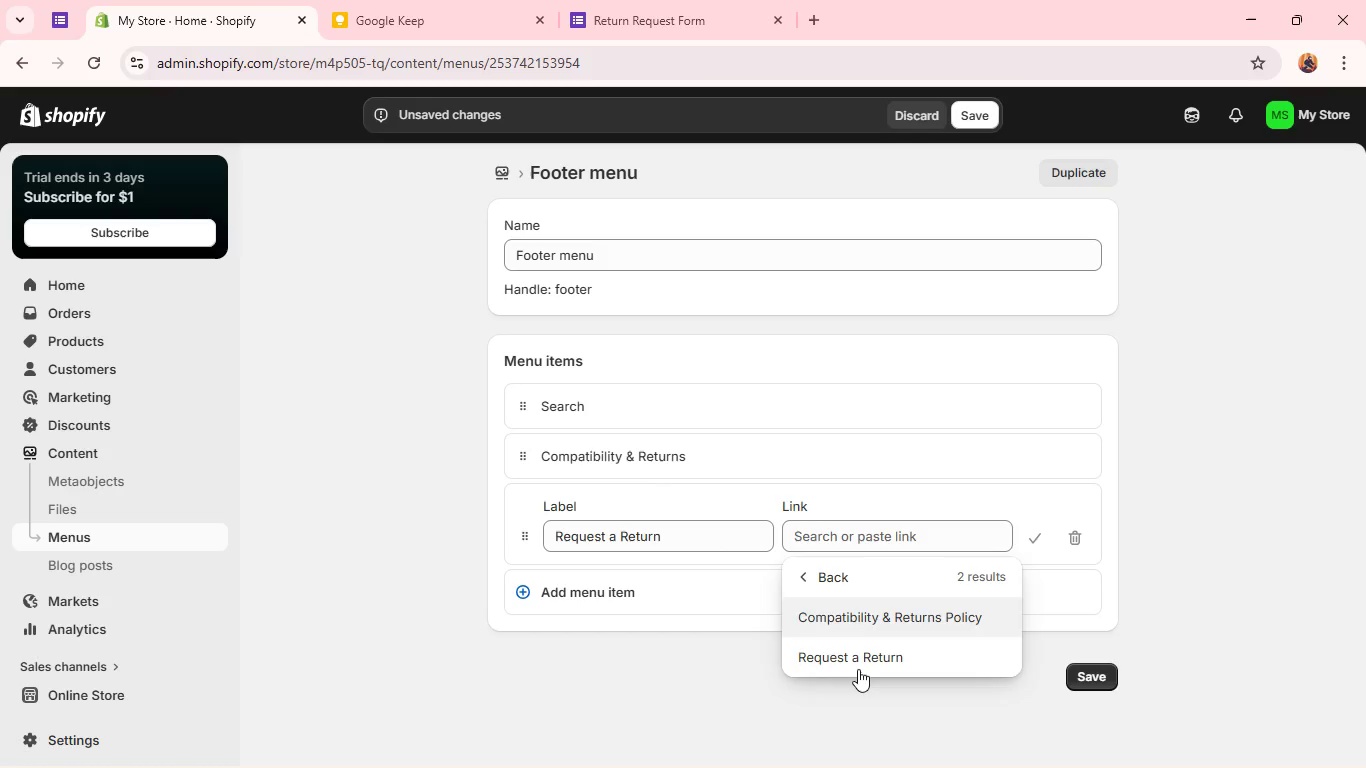 
left_click([859, 664])
 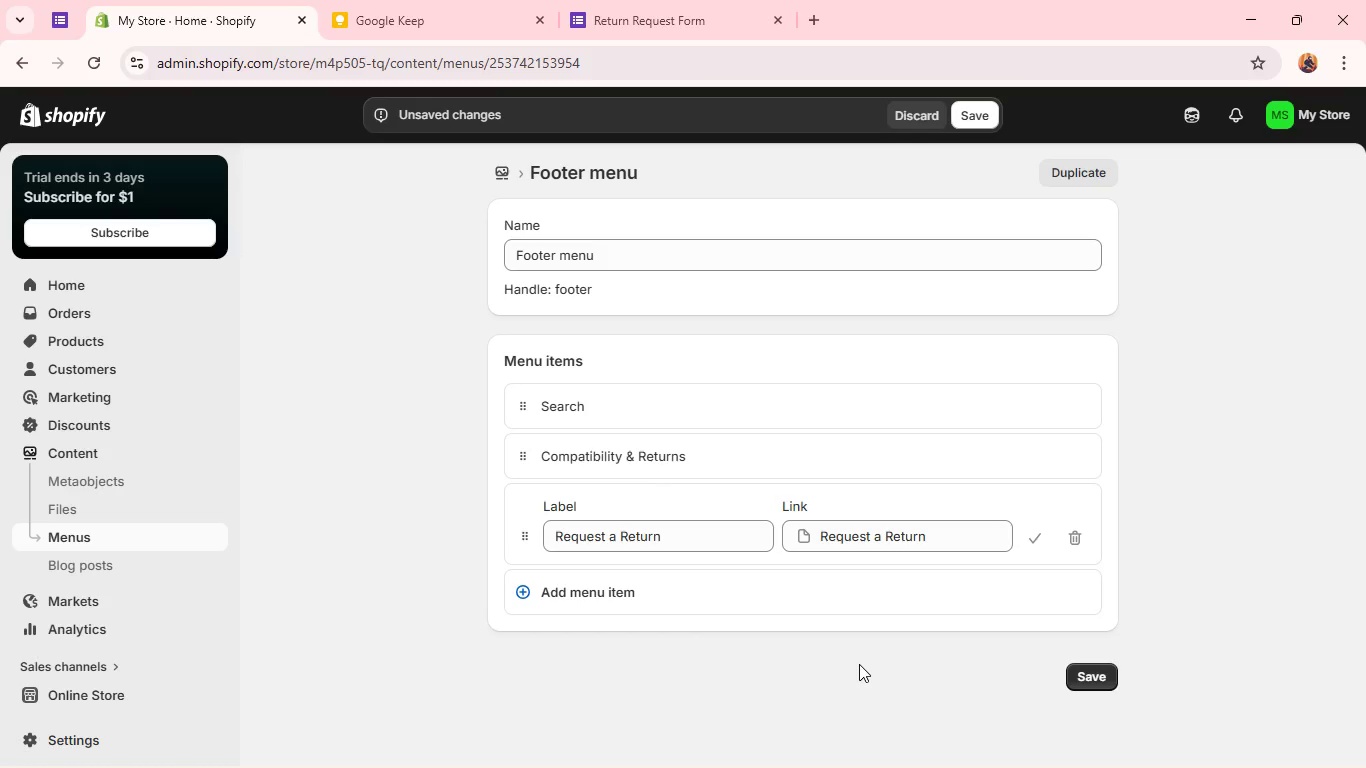 
wait(9.31)
 